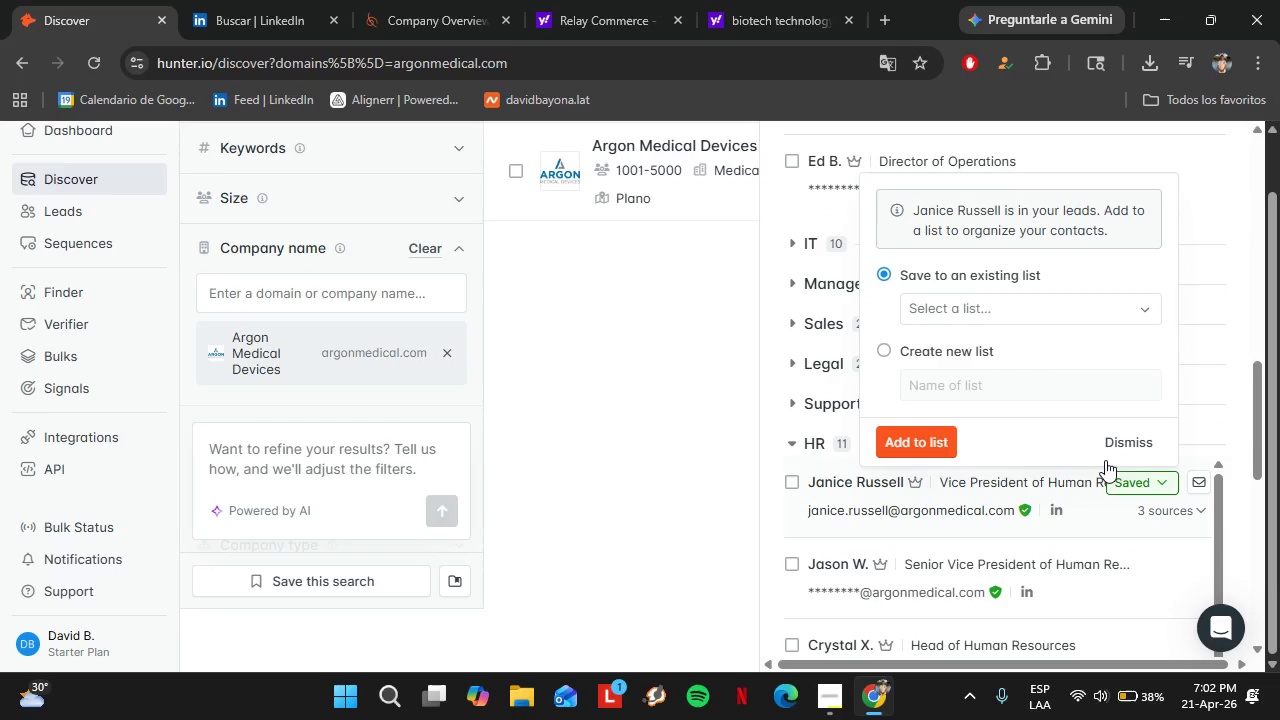 
left_click([975, 369])
 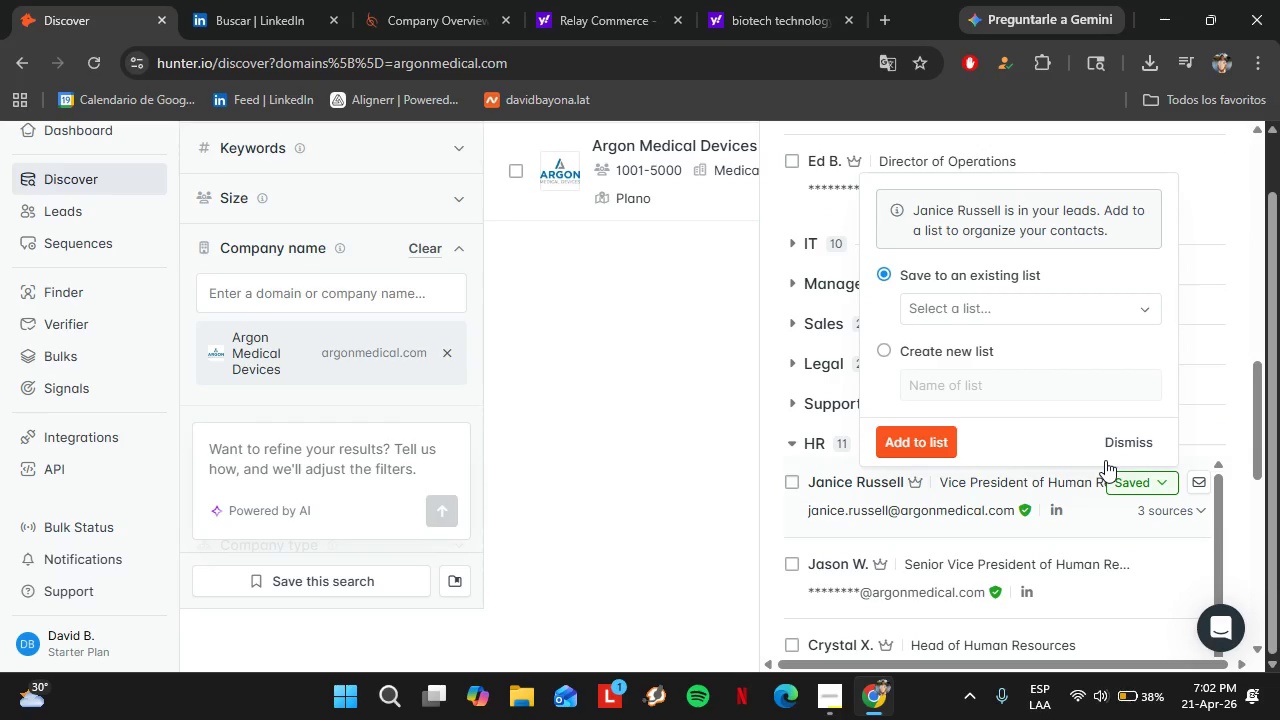 
left_click([931, 442])
 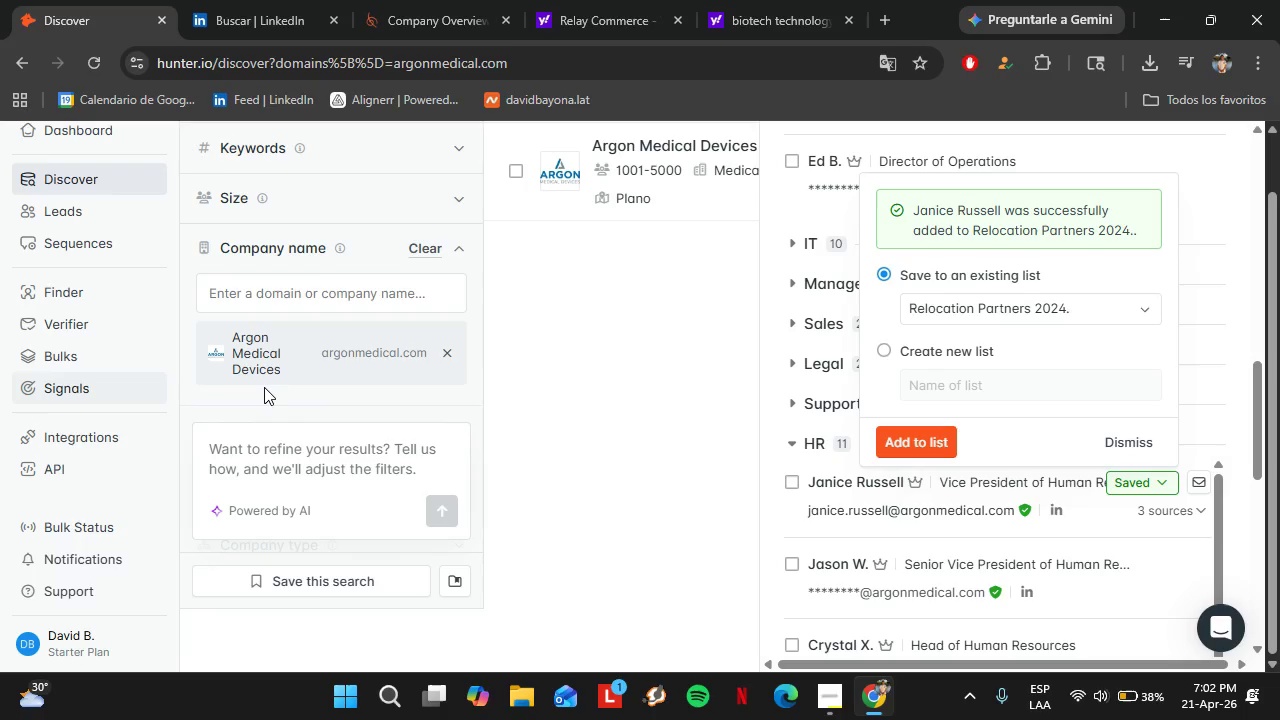 
left_click([82, 213])
 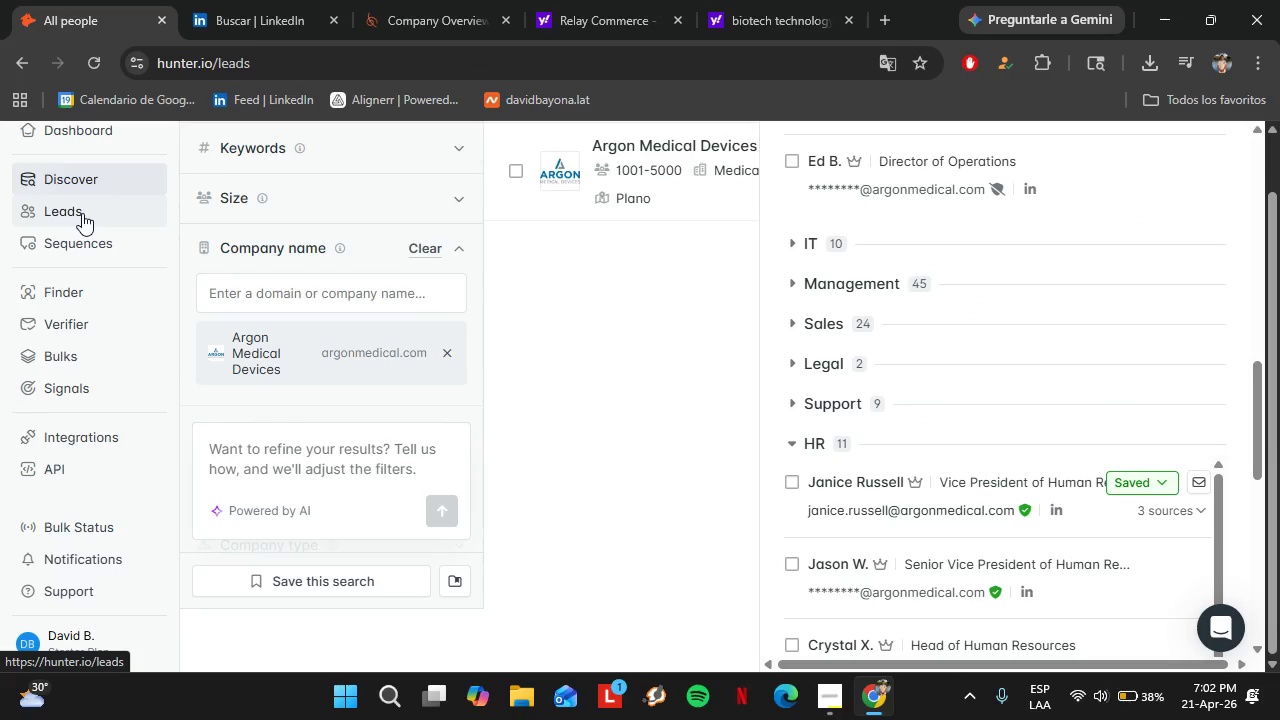 
wait(5.14)
 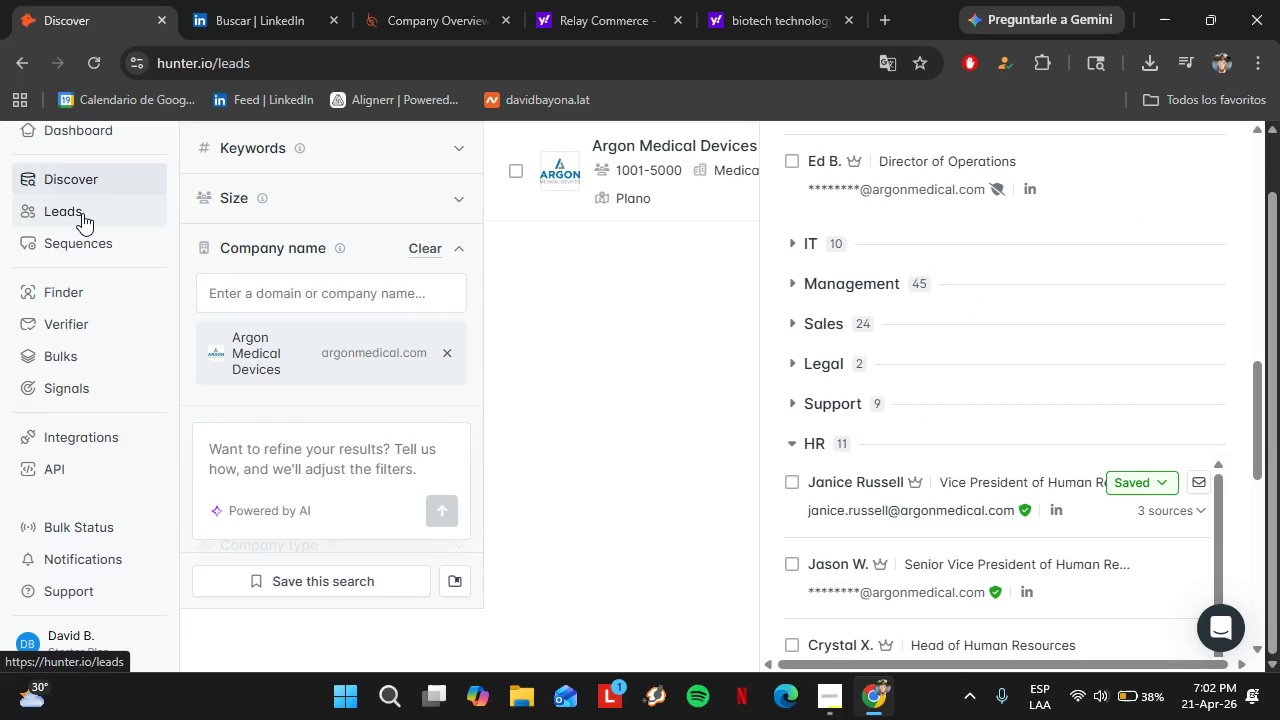 
left_click([146, 342])
 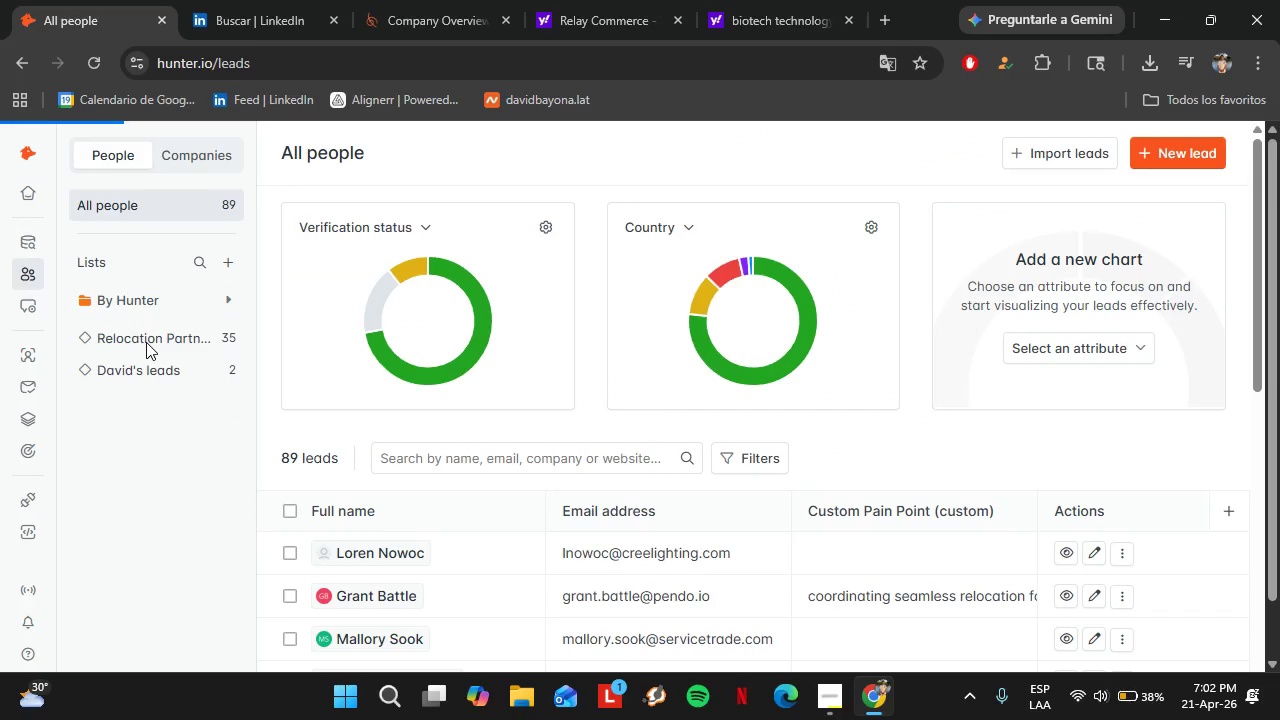 
mouse_move([179, 327])
 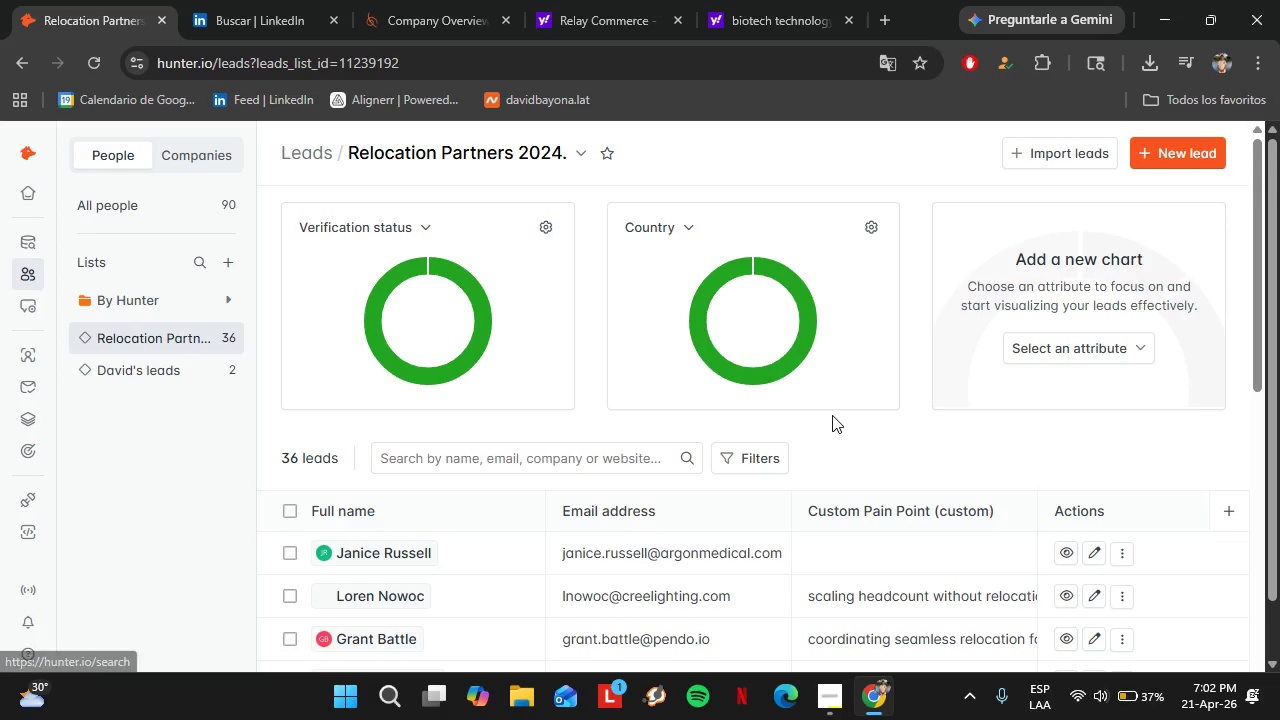 
double_click([852, 253])
 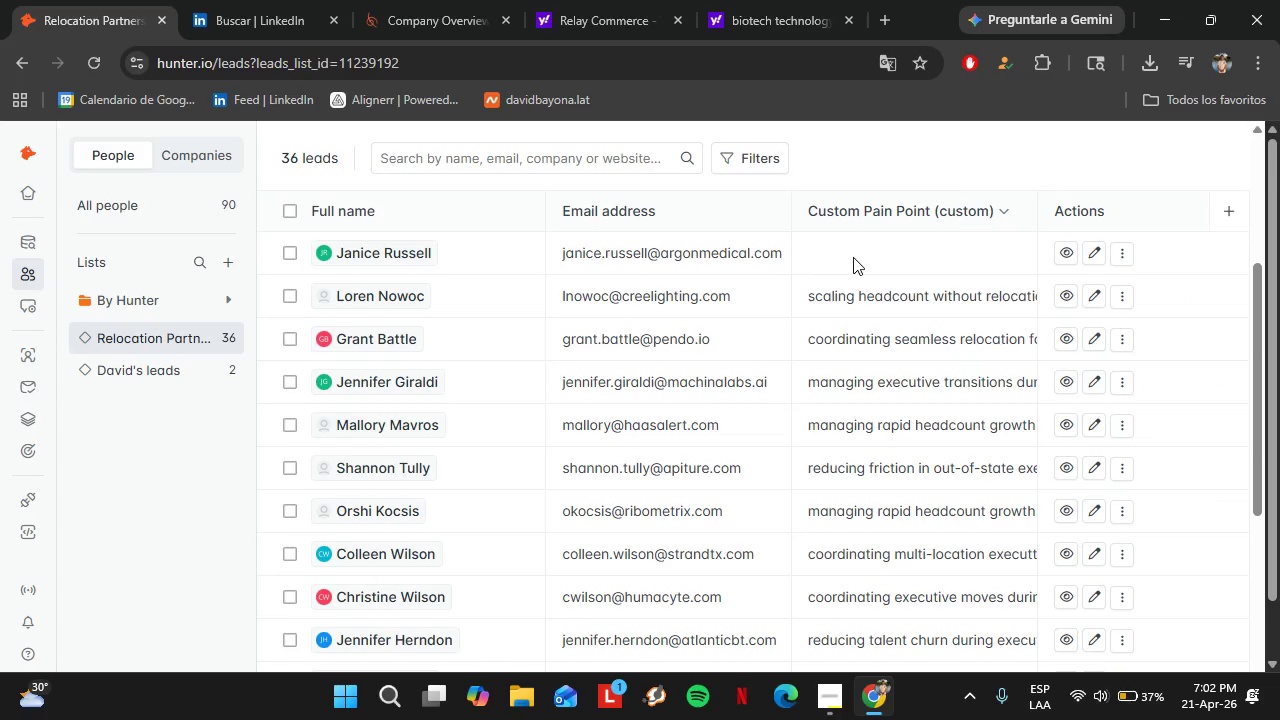 
triple_click([852, 253])
 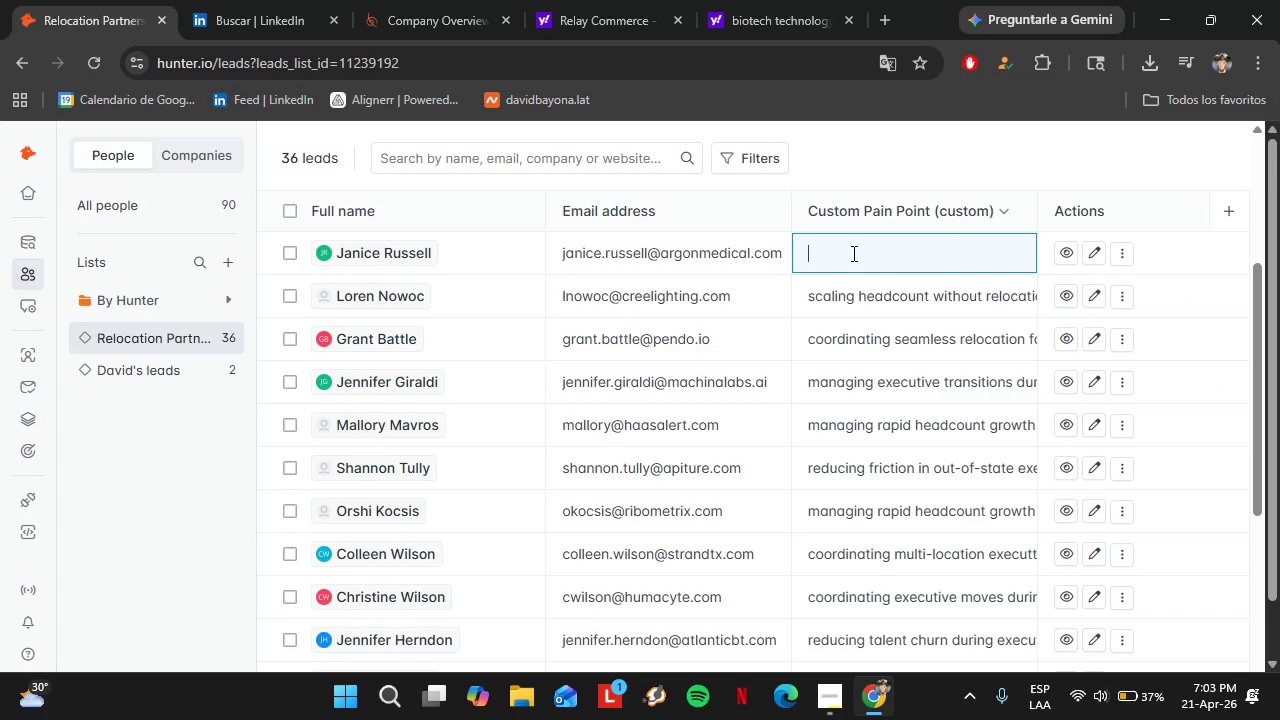 
scroll: coordinate [858, 345], scroll_direction: down, amount: 3.0
 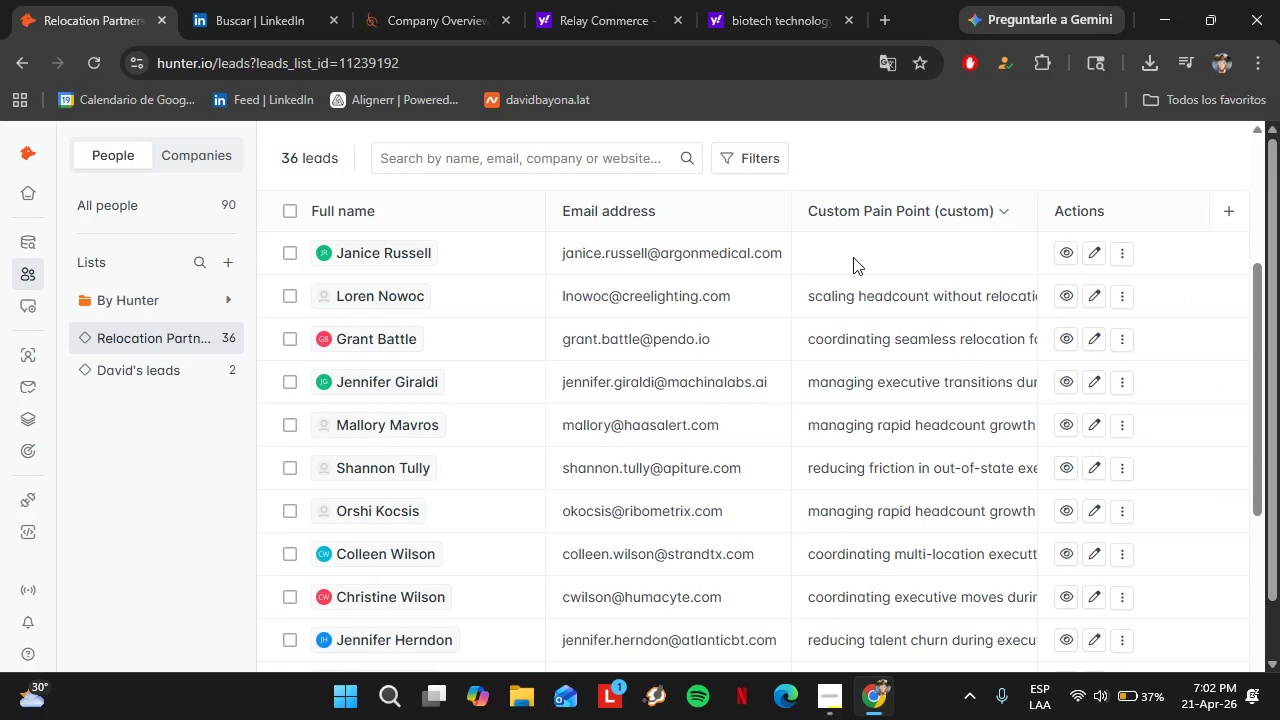 
type(managing rapid headcount growth)
 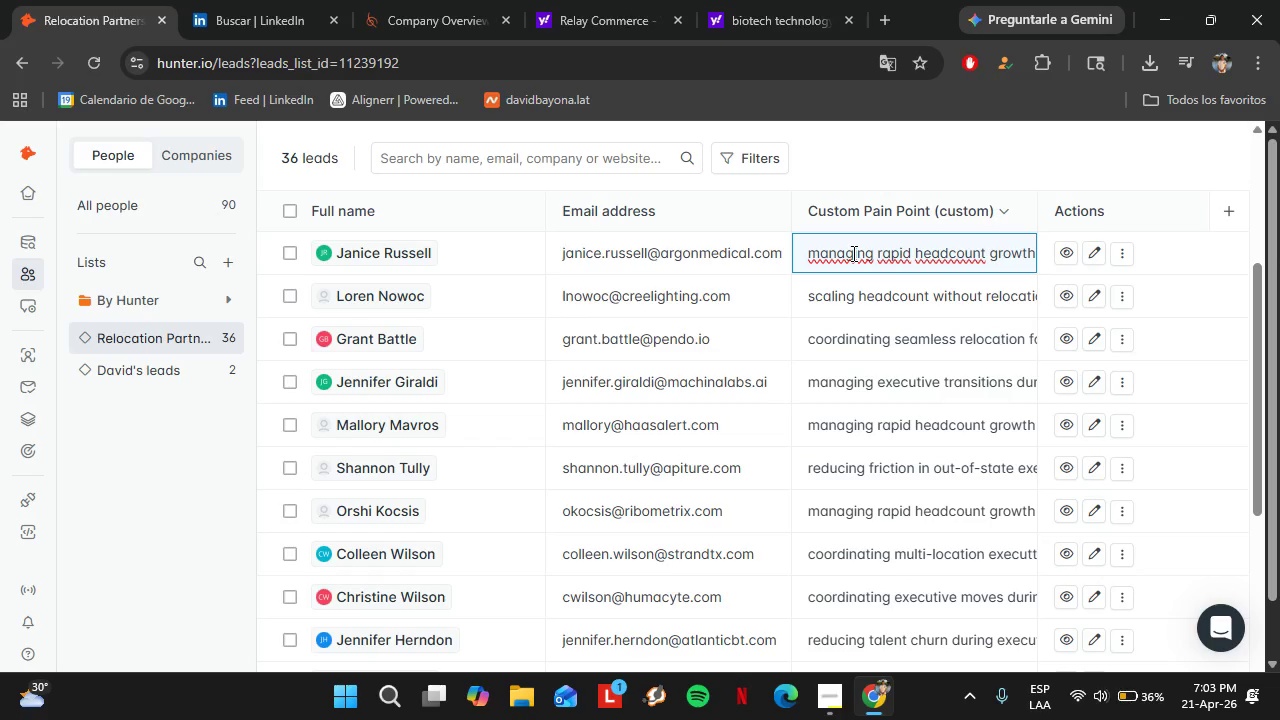 
key(Enter)
 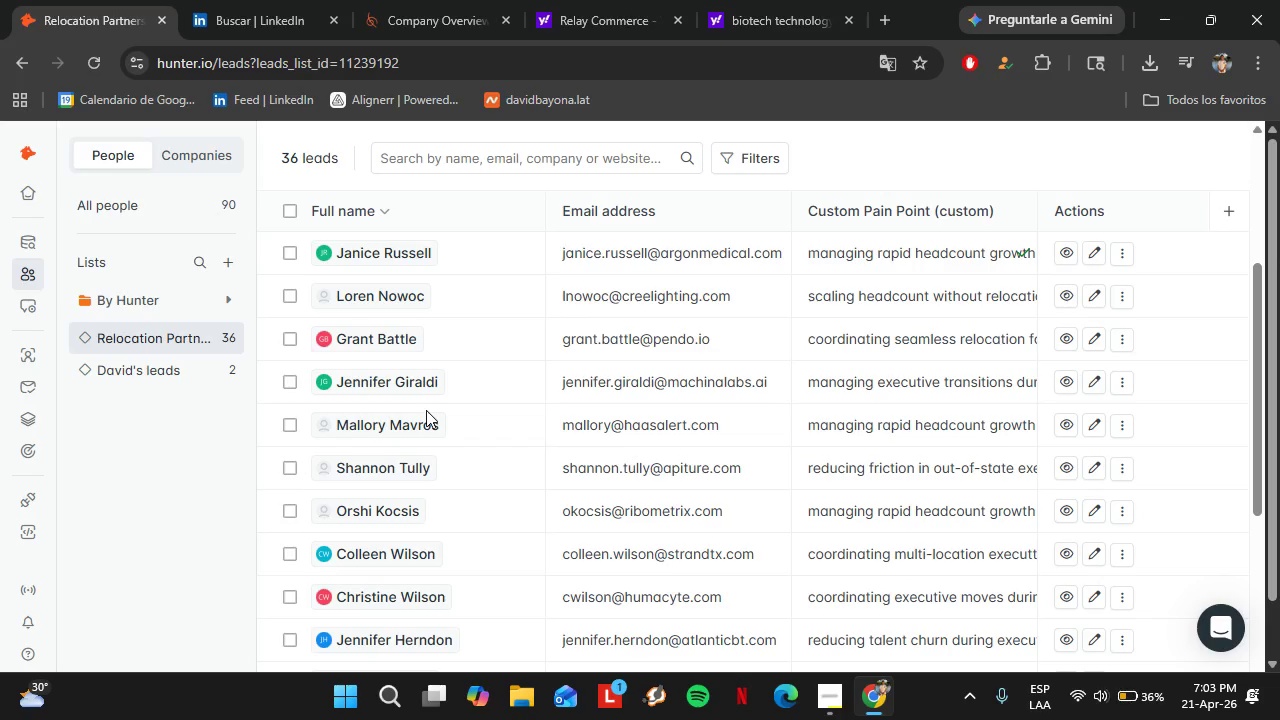 
scroll: coordinate [426, 410], scroll_direction: down, amount: 2.0
 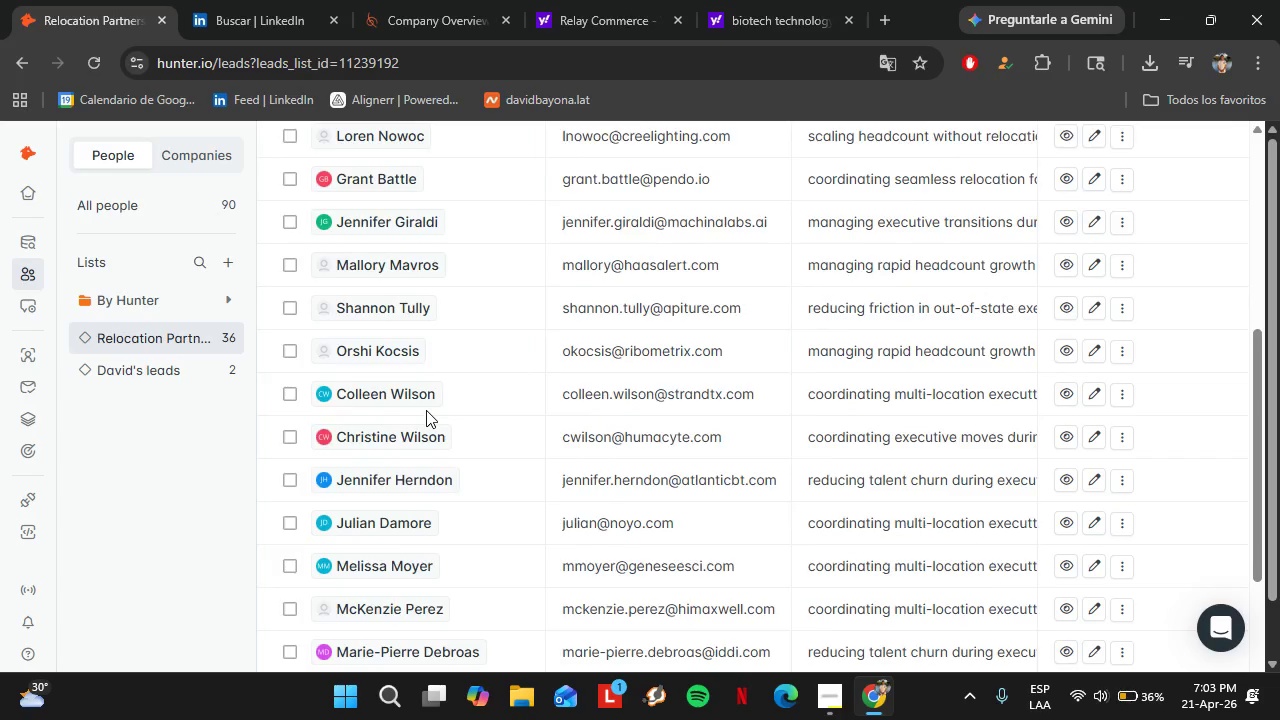 
scroll: coordinate [426, 409], scroll_direction: up, amount: 9.0
 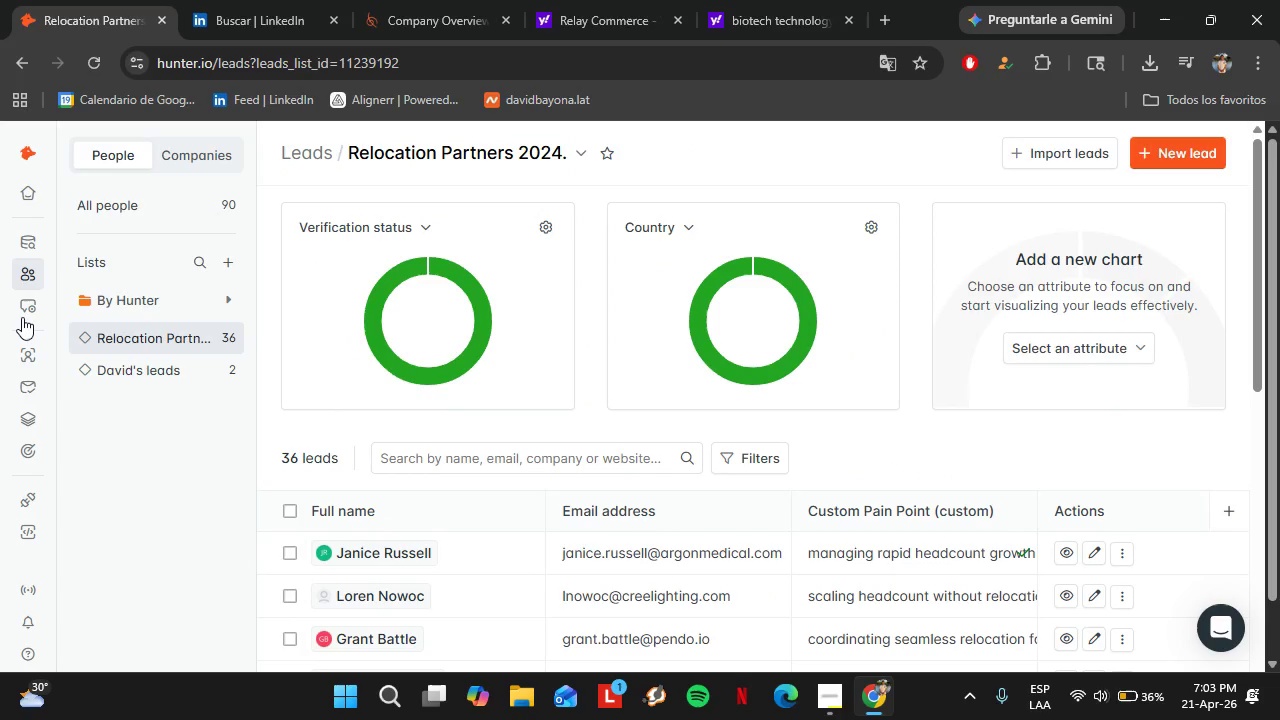 
left_click([49, 238])
 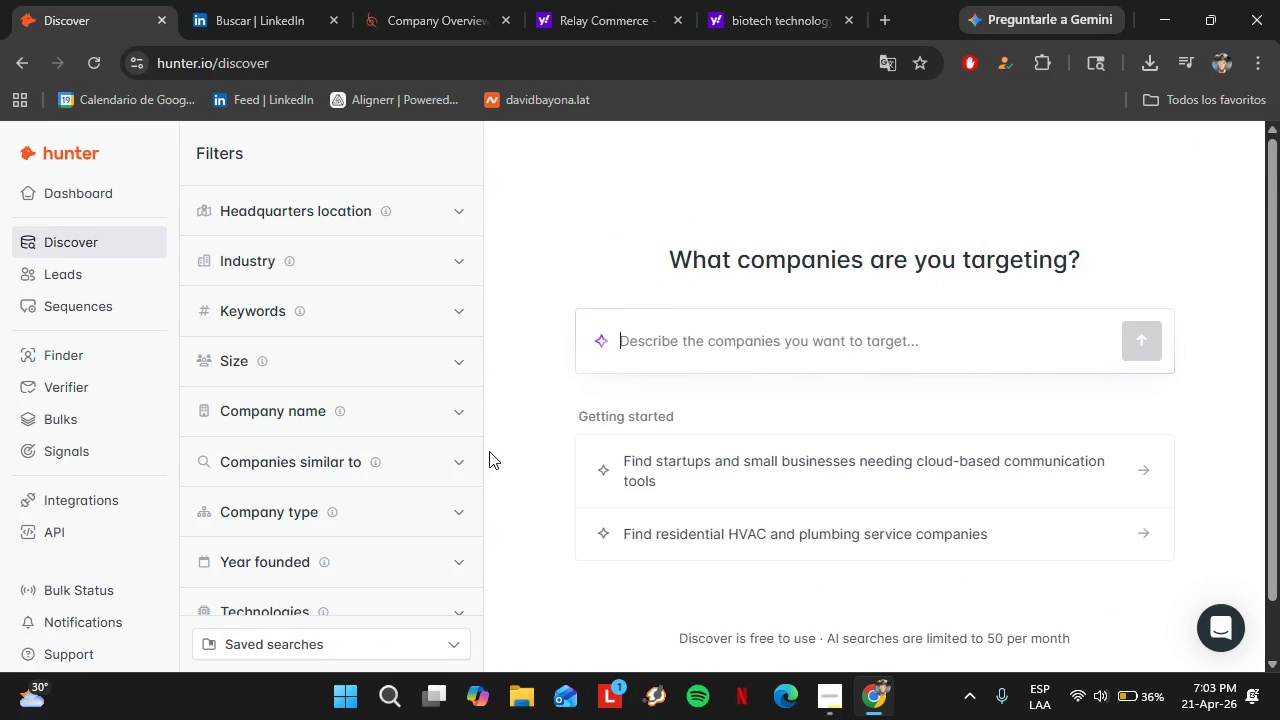 
wait(7.23)
 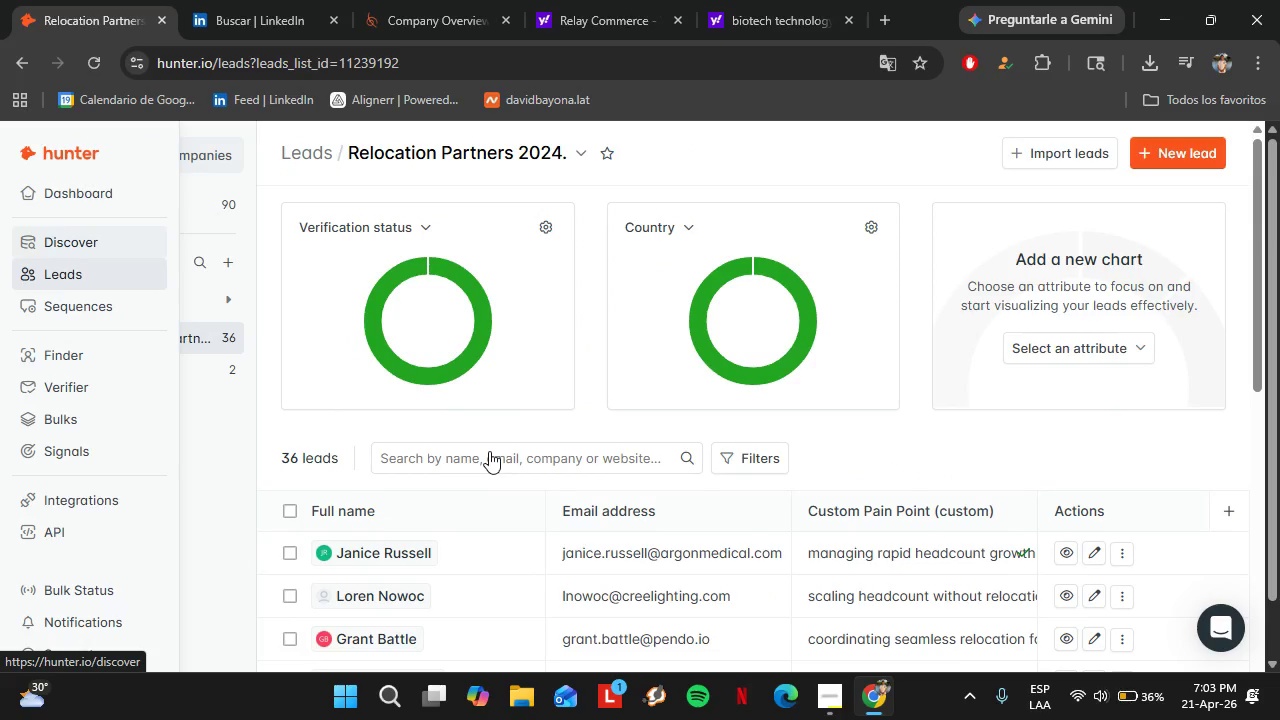 
left_click([466, 405])
 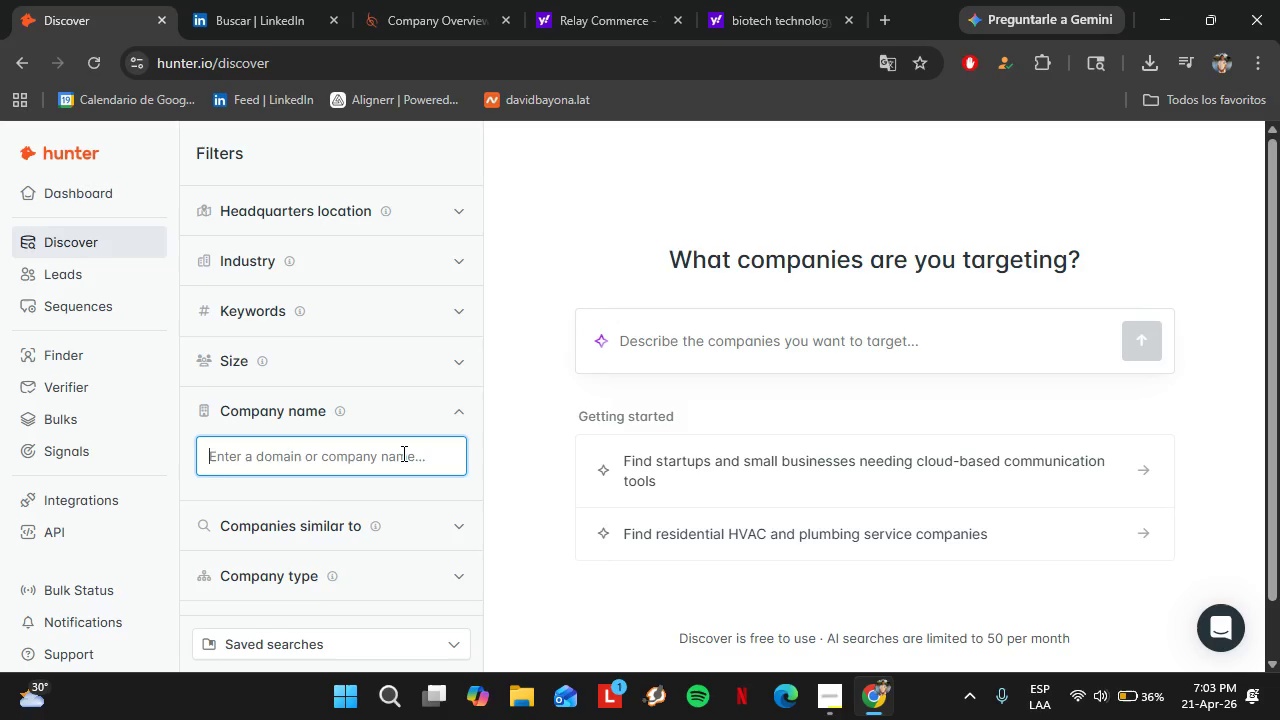 
left_click([402, 453])
 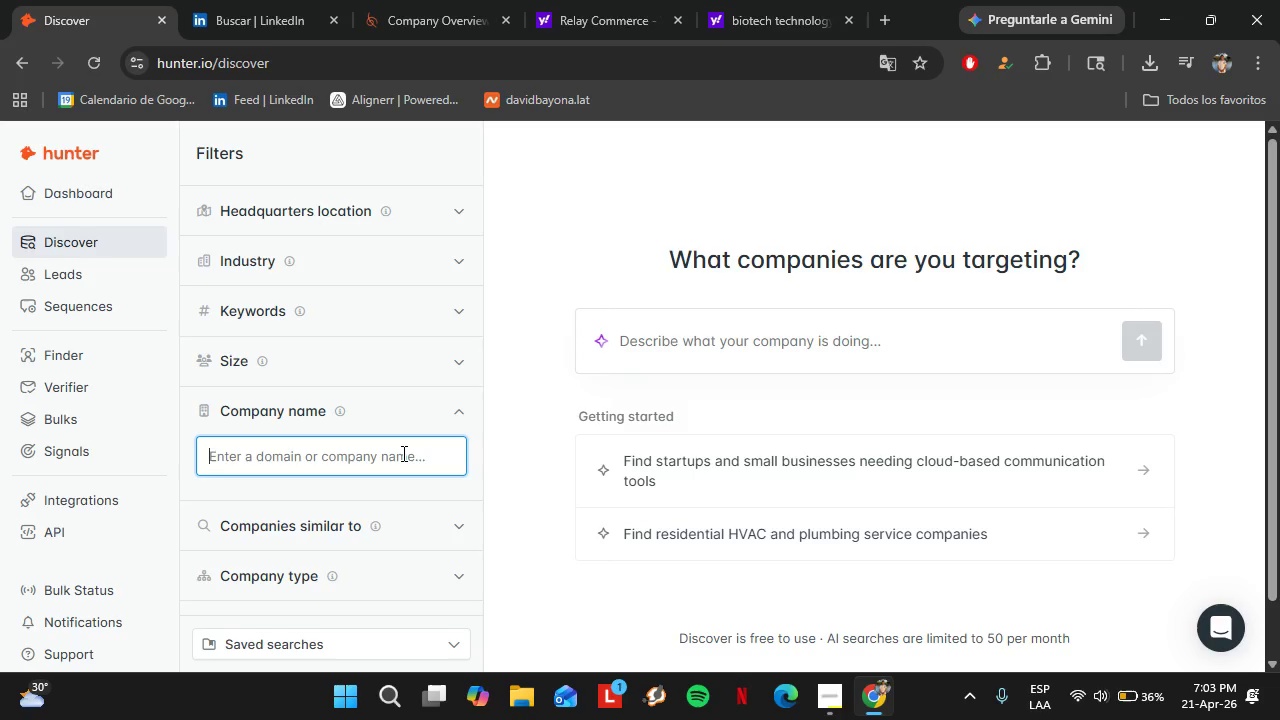 
wait(5.64)
 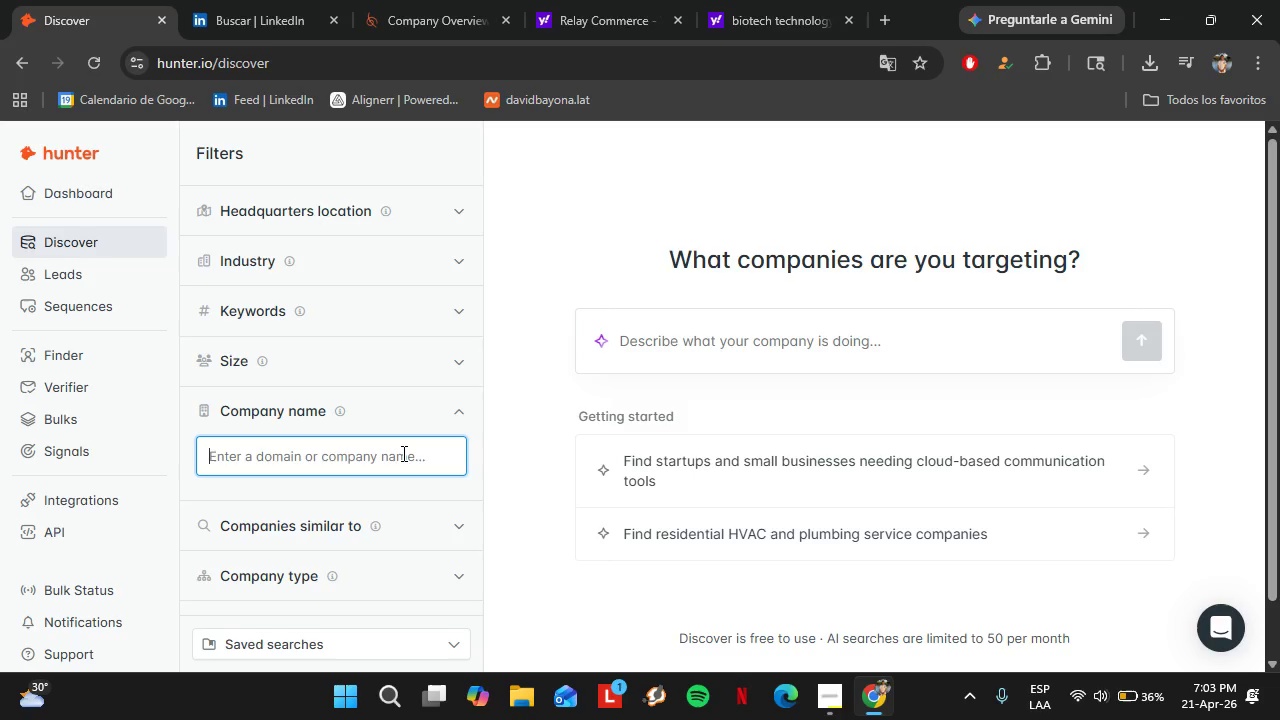 
type(Blo)
key(Backspace)
key(Backspace)
type(ioMedomics)
 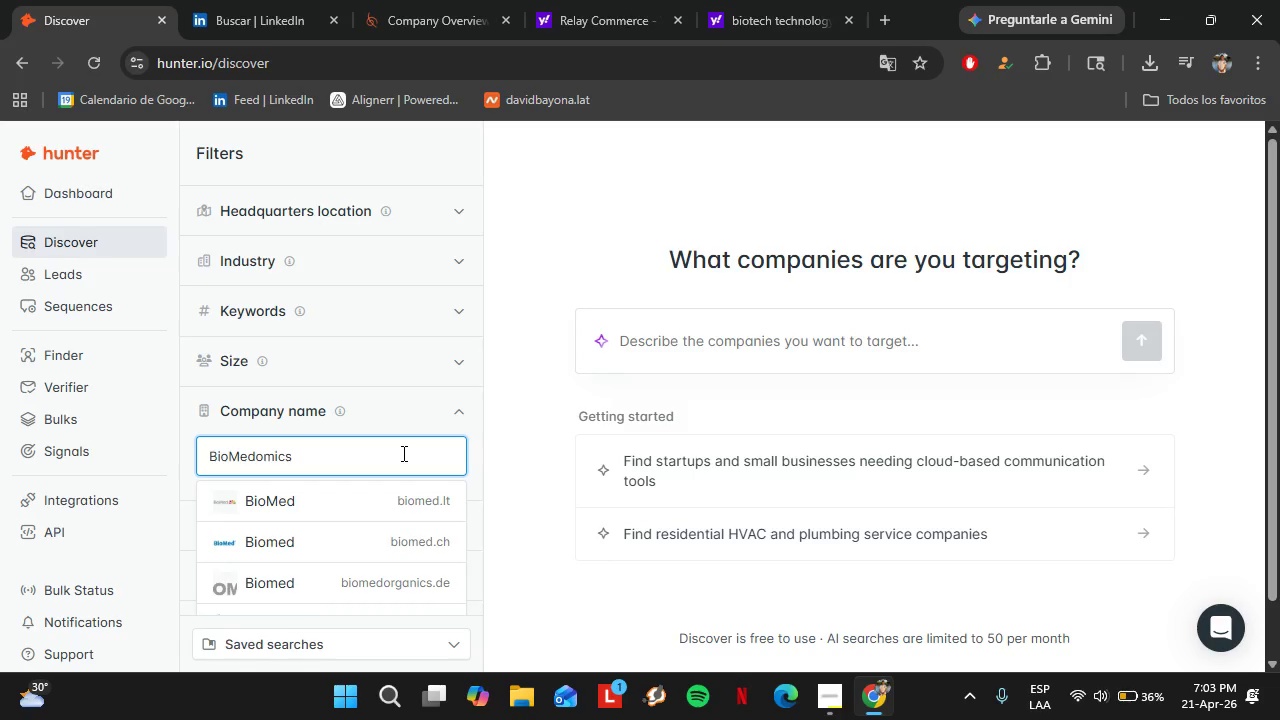 
left_click([392, 496])
 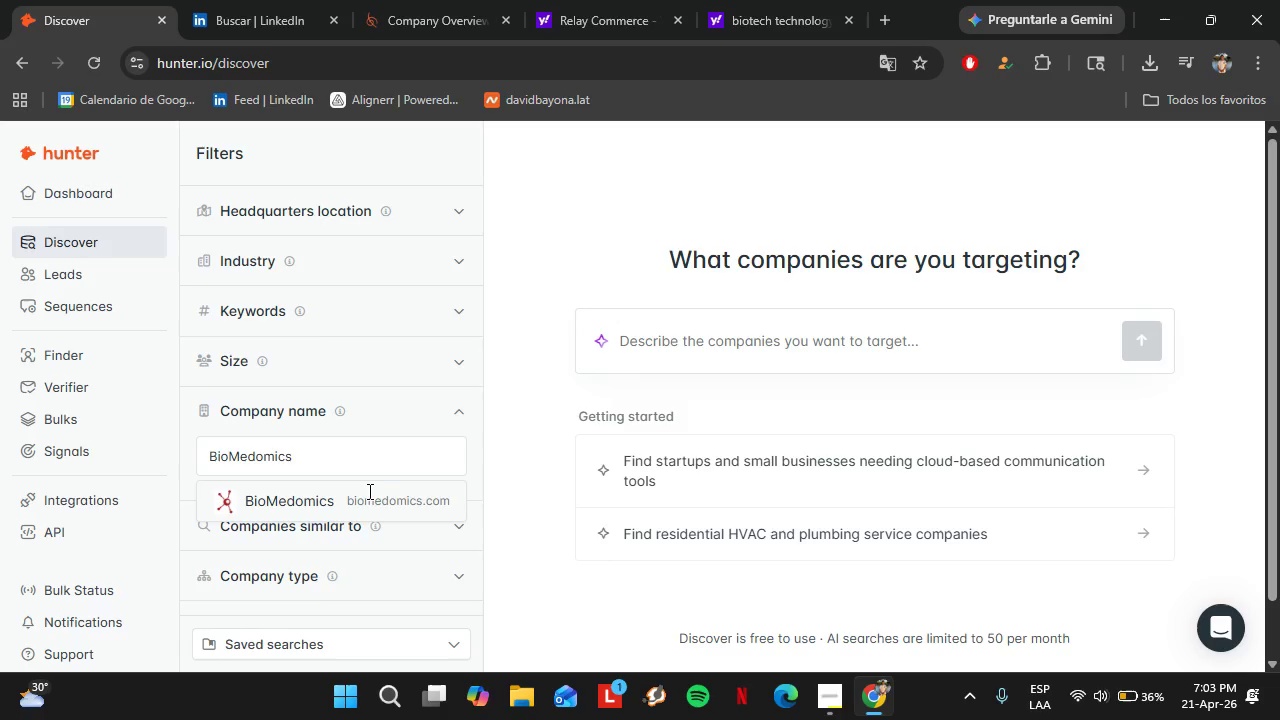 
left_click([361, 490])
 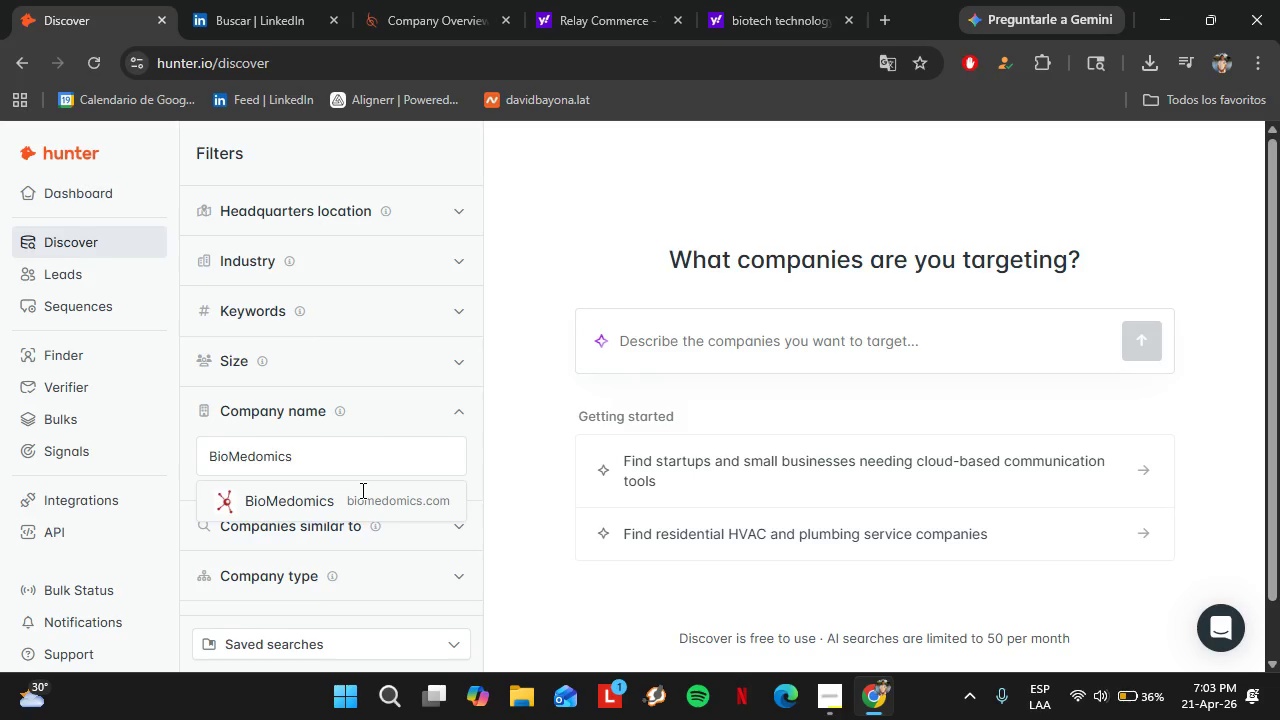 
mouse_move([381, 471])
 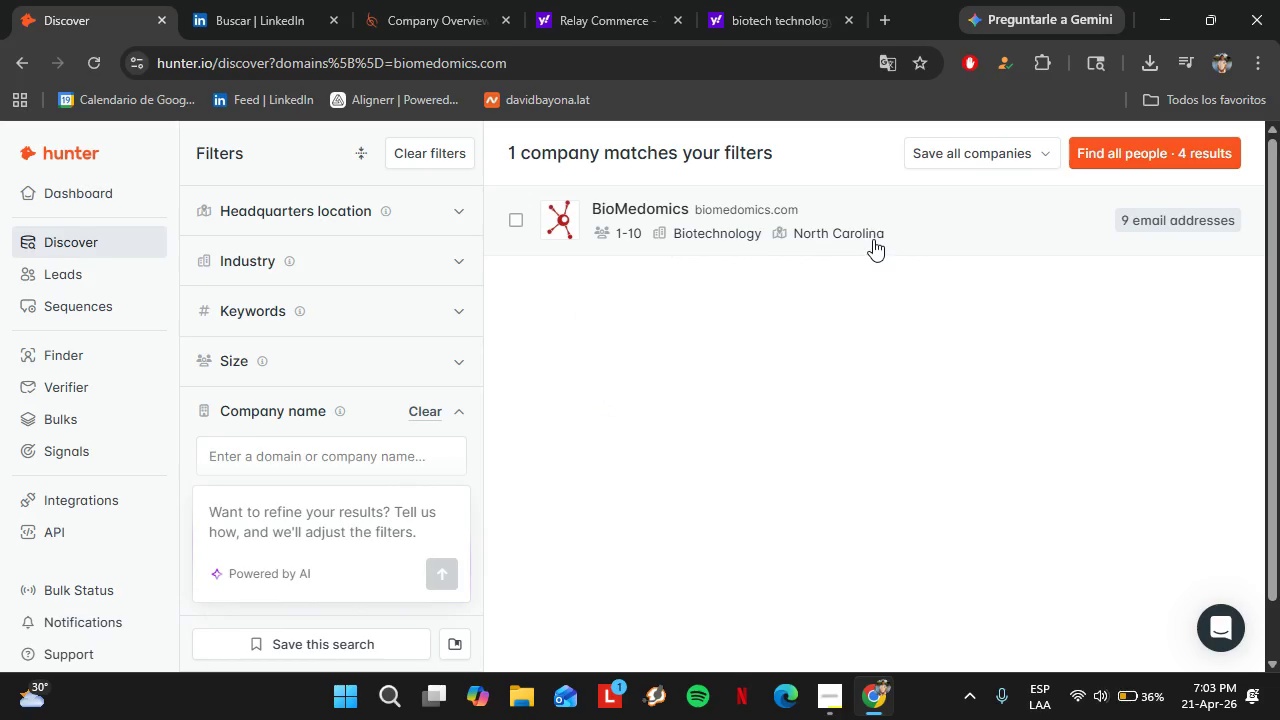 
mouse_move([883, 232])
 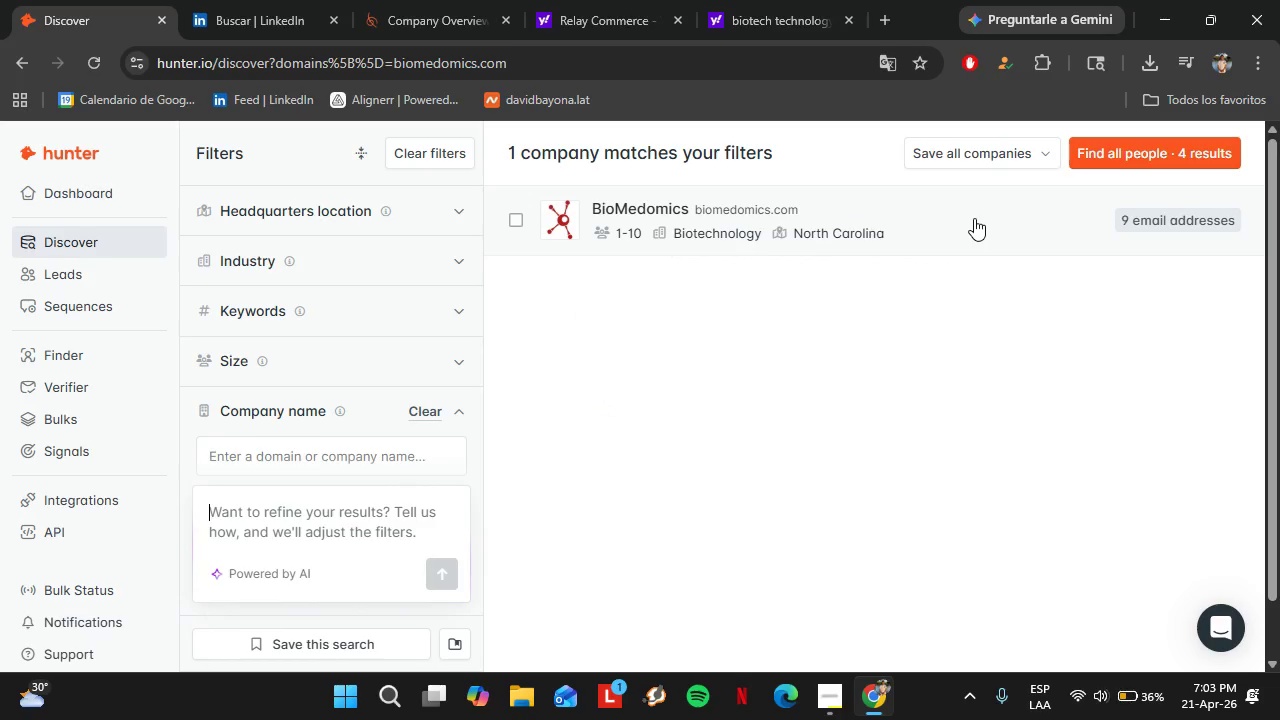 
left_click([974, 218])
 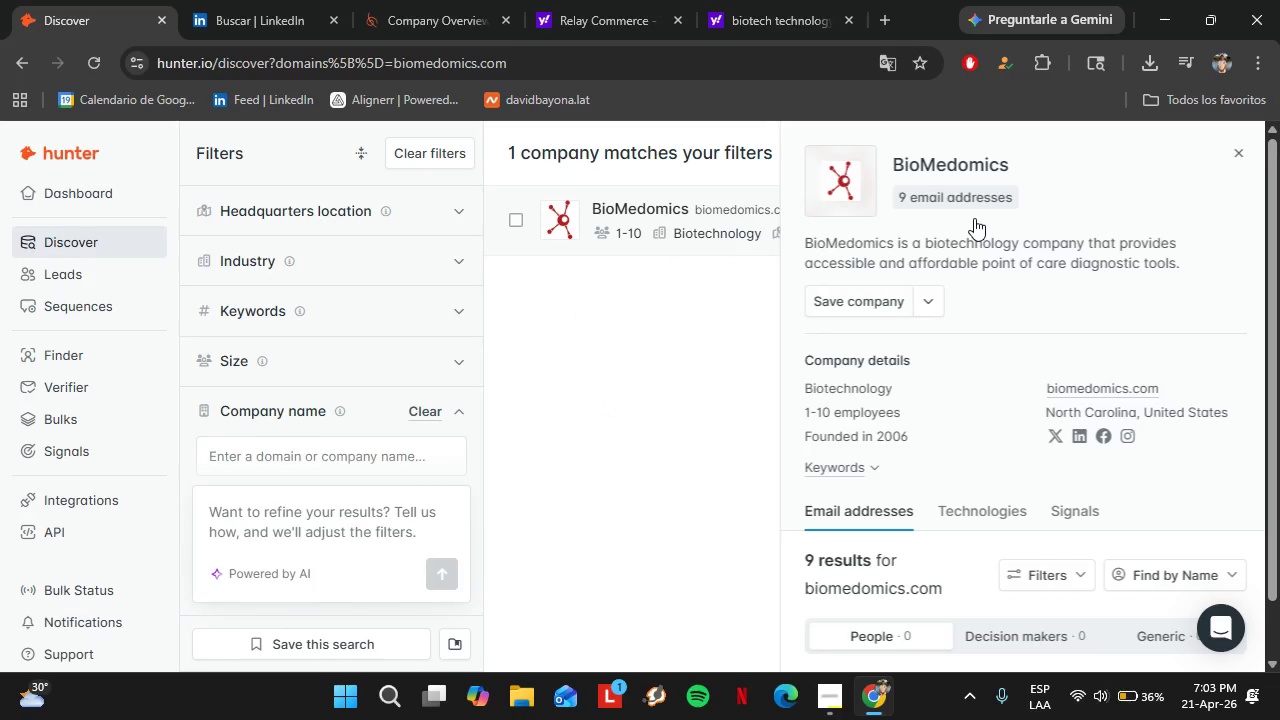 
scroll: coordinate [1009, 383], scroll_direction: down, amount: 9.0
 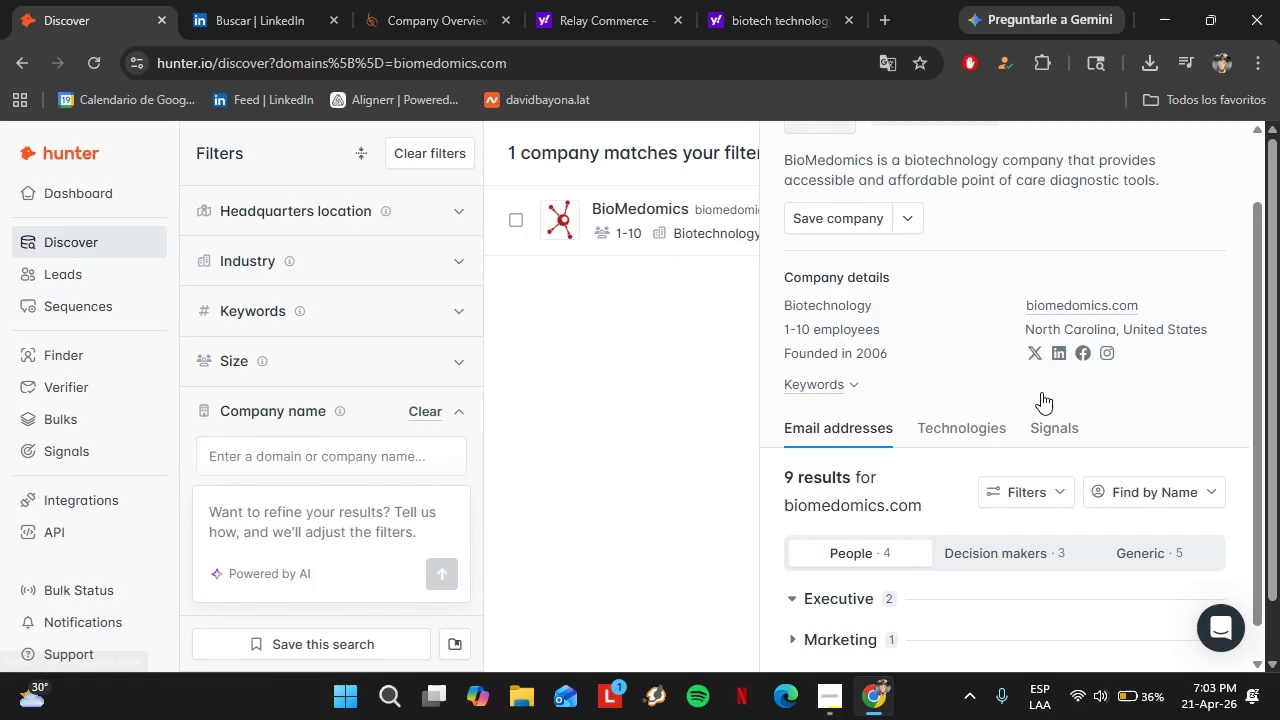 
mouse_move([1014, 411])
 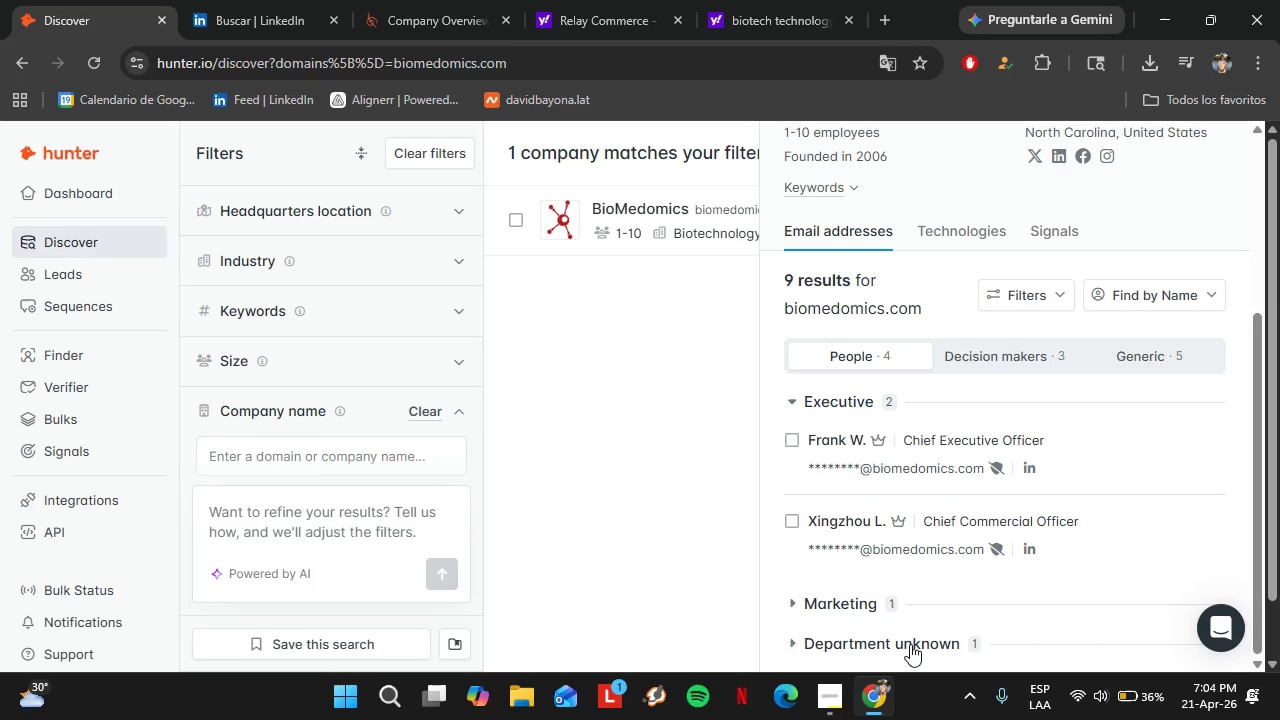 
left_click([910, 644])
 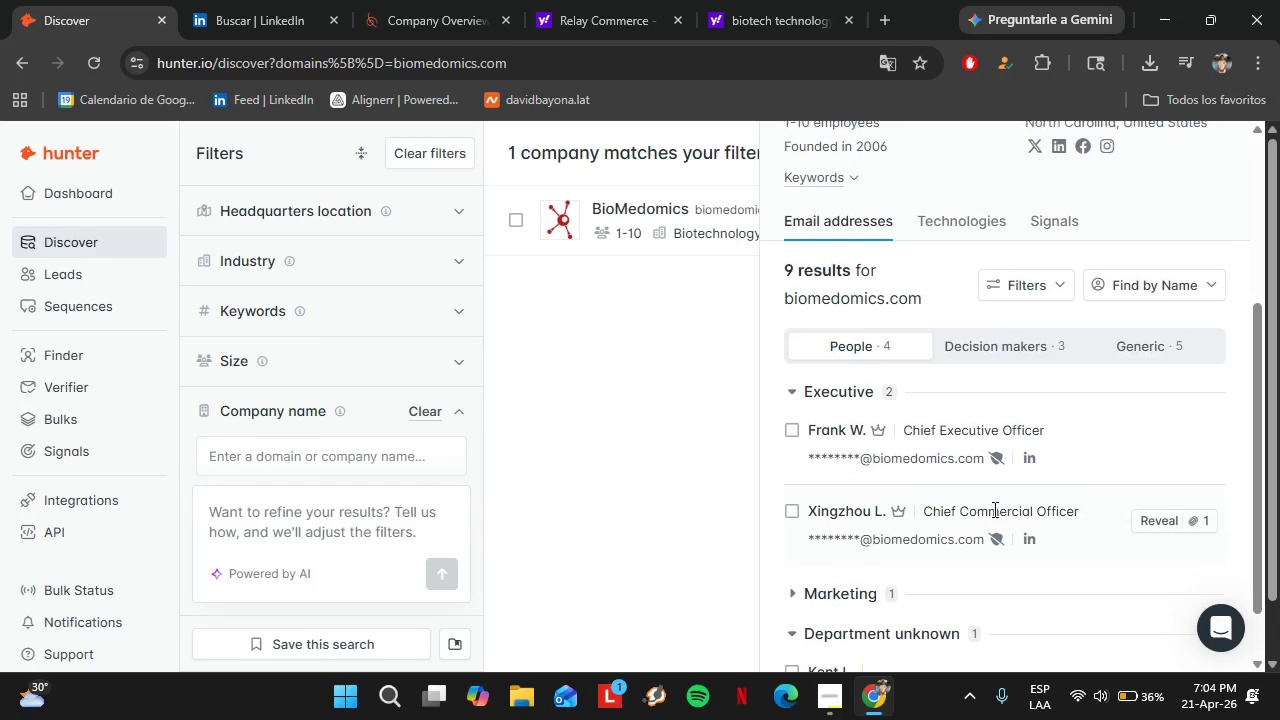 
scroll: coordinate [993, 509], scroll_direction: down, amount: 5.0
 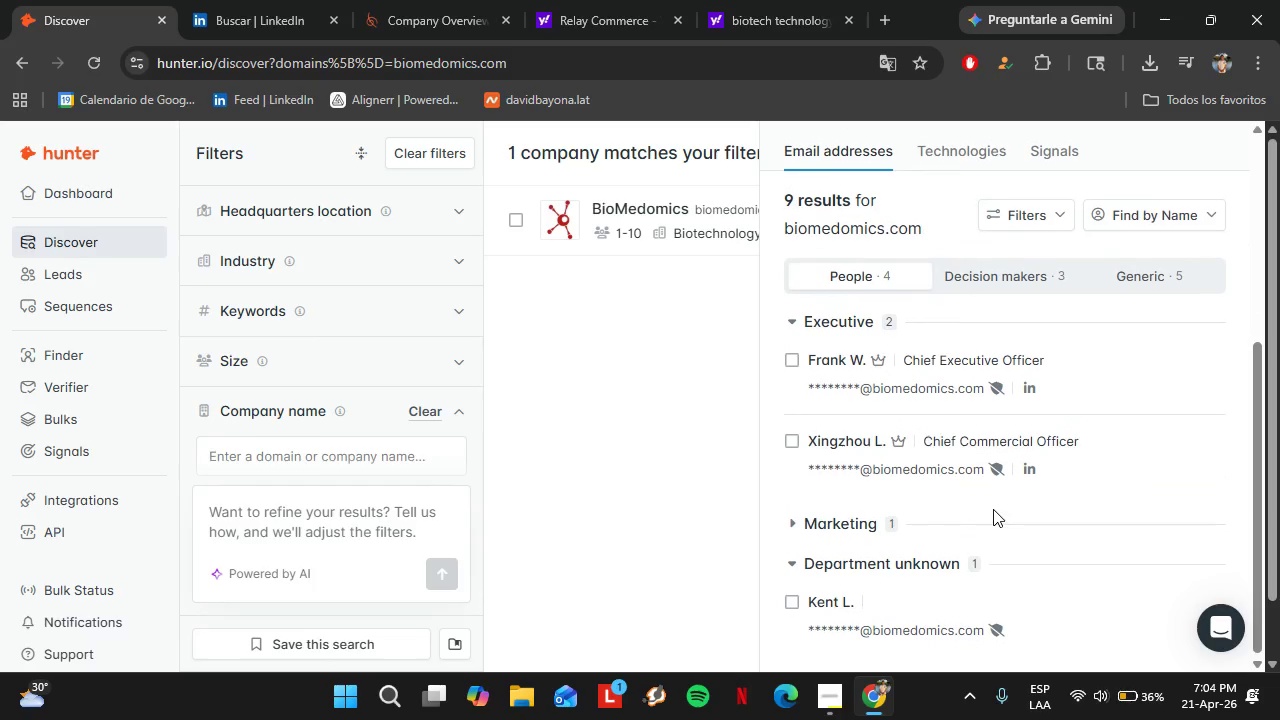 
scroll: coordinate [993, 509], scroll_direction: up, amount: 2.0
 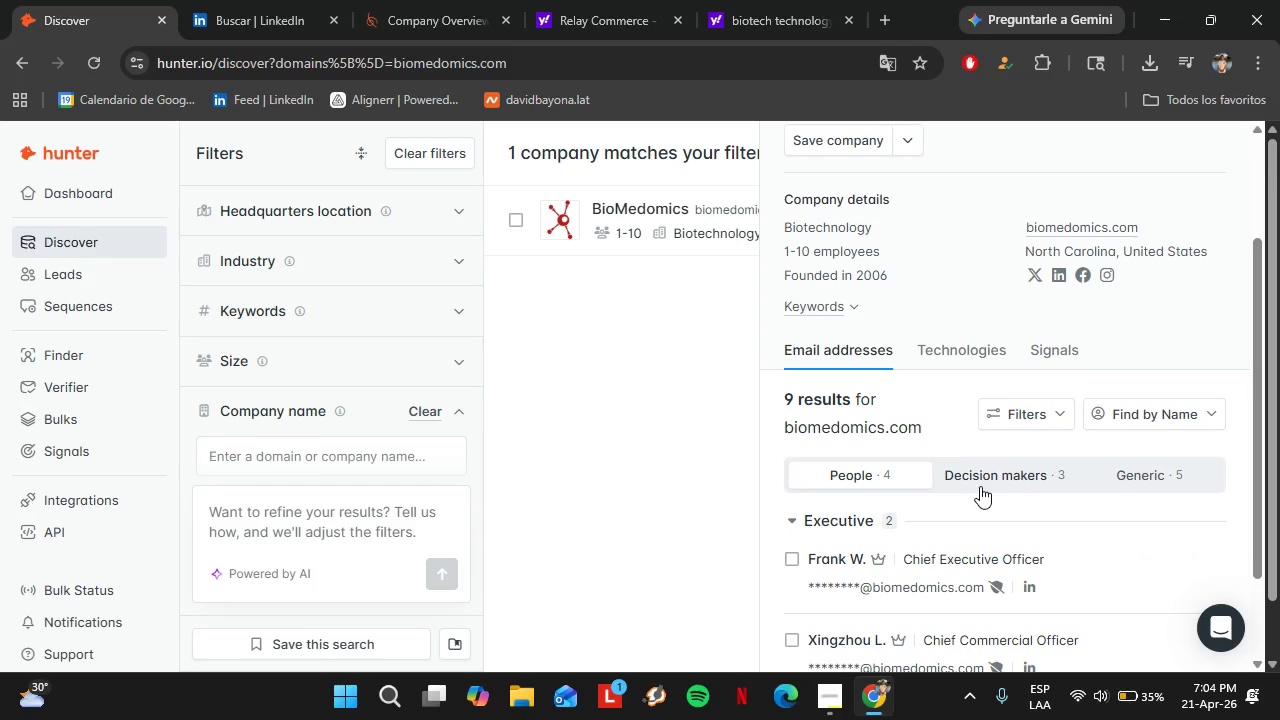 
left_click([980, 485])
 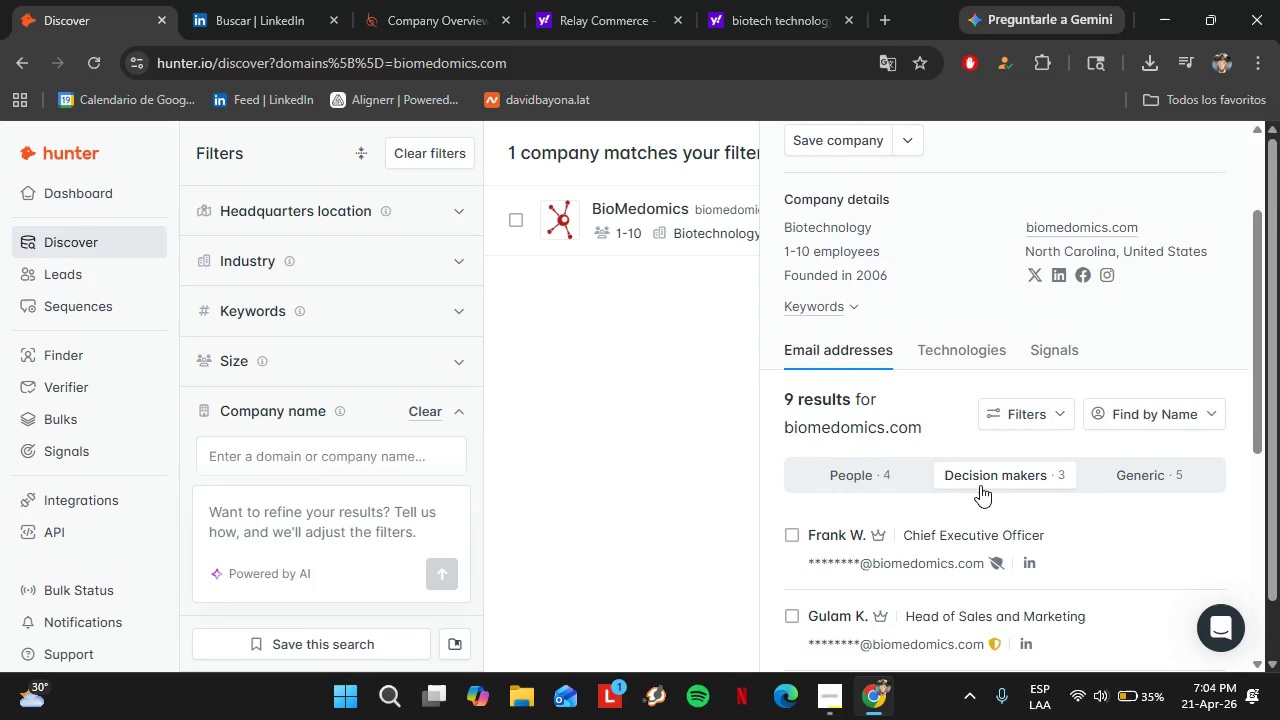 
scroll: coordinate [980, 485], scroll_direction: down, amount: 3.0
 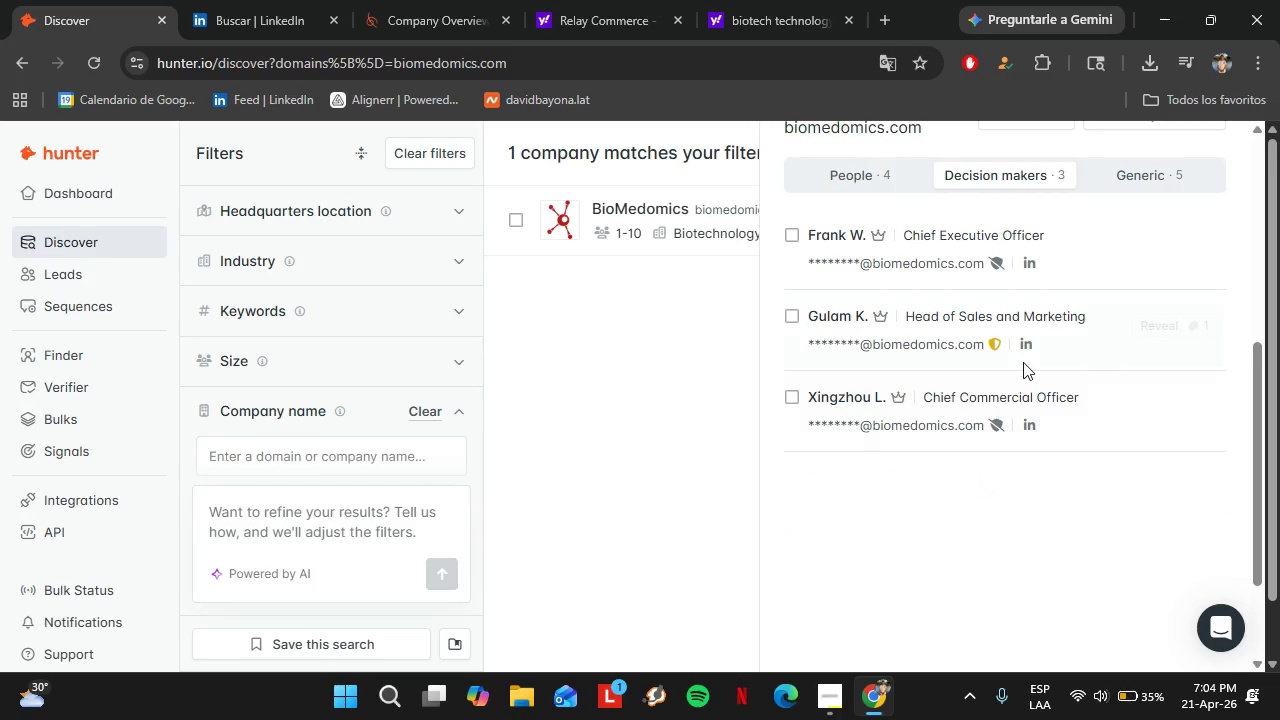 
scroll: coordinate [1026, 160], scroll_direction: up, amount: 5.0
 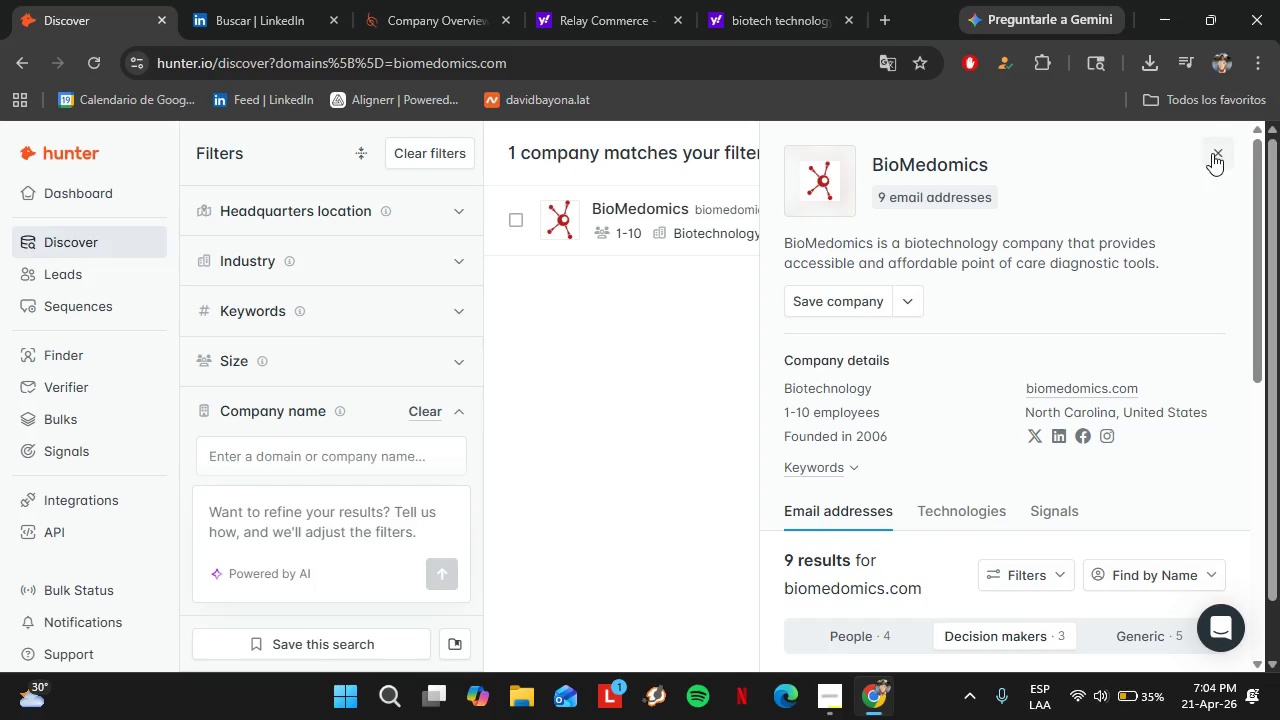 
left_click([1213, 153])
 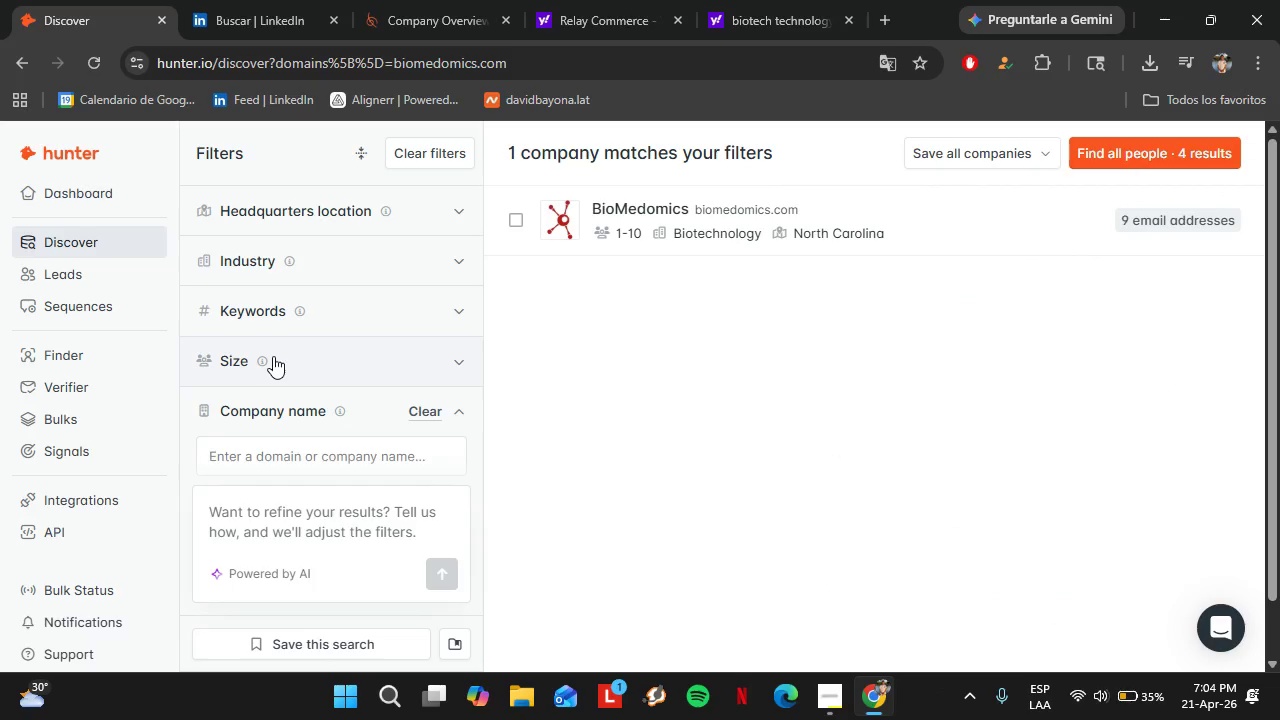 
wait(6.03)
 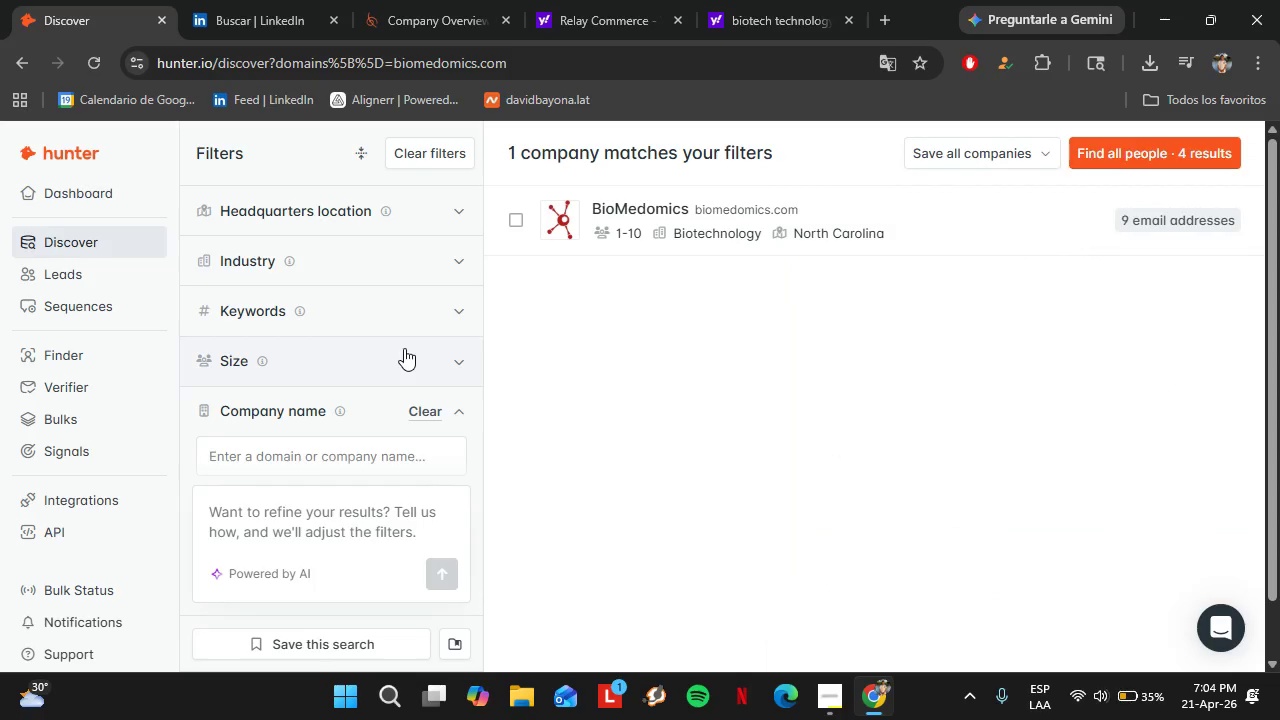 
left_click([414, 416])
 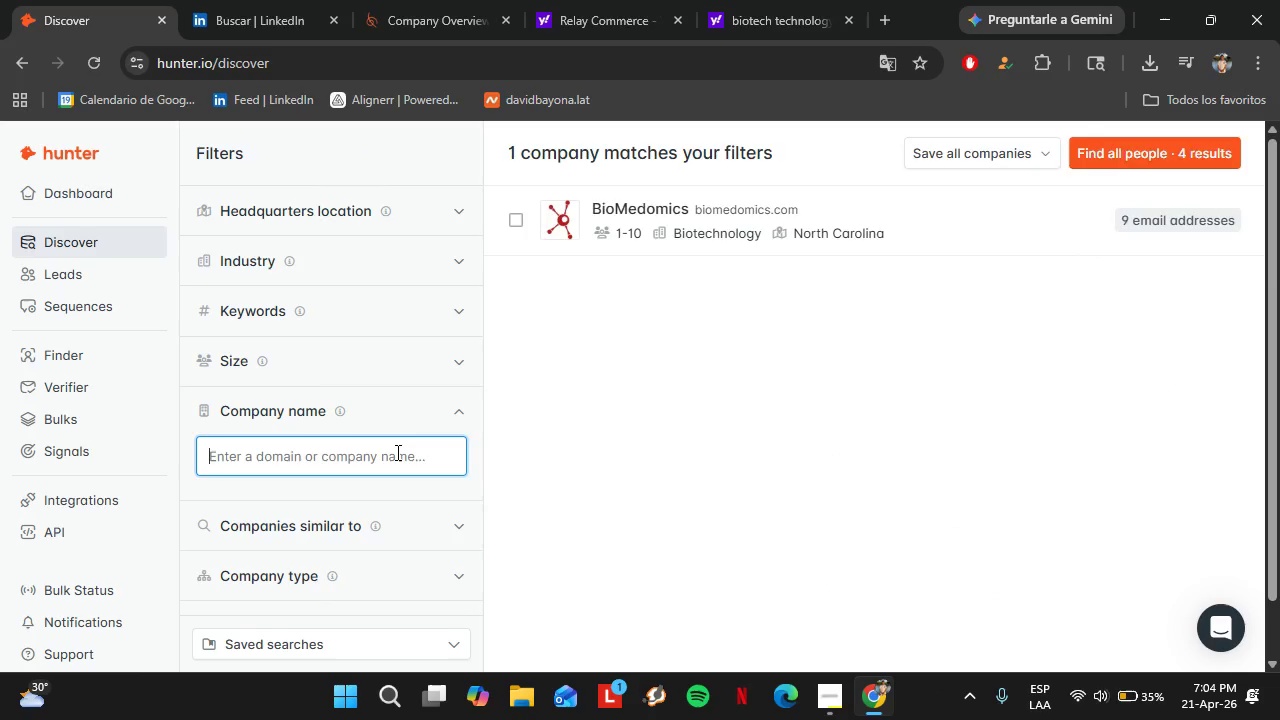 
left_click([396, 452])
 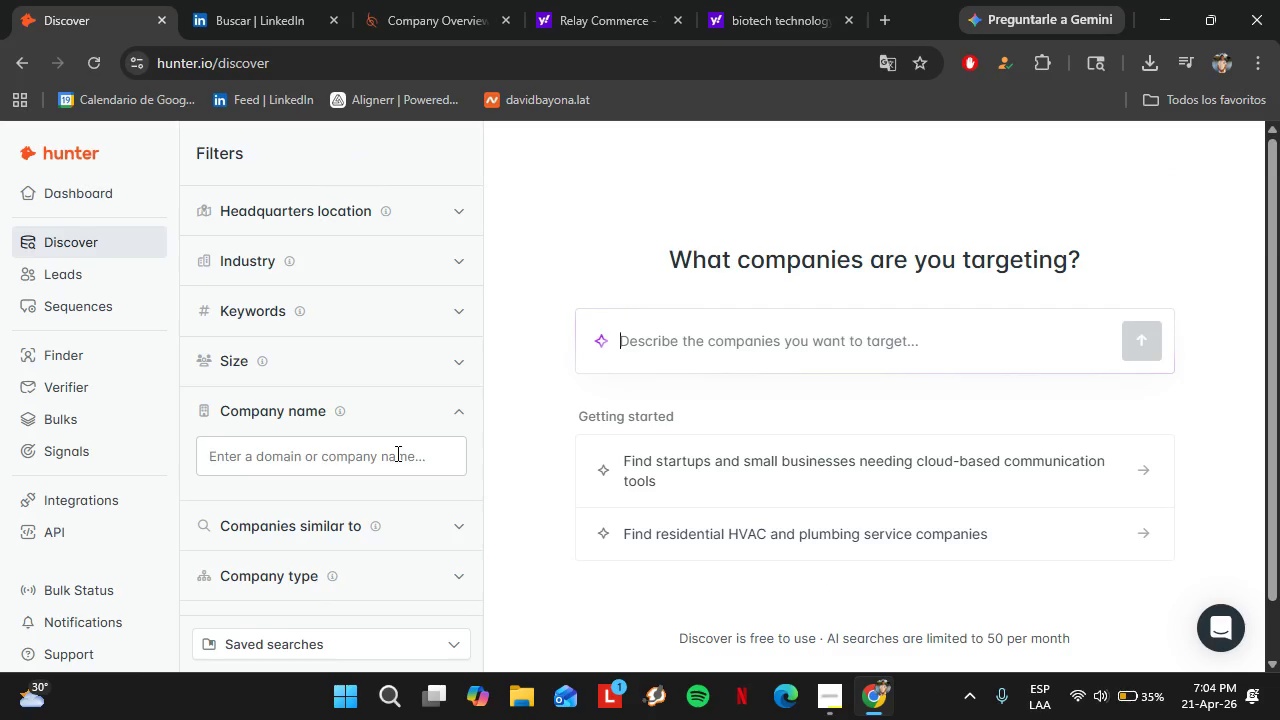 
type(RRevgen NC)
 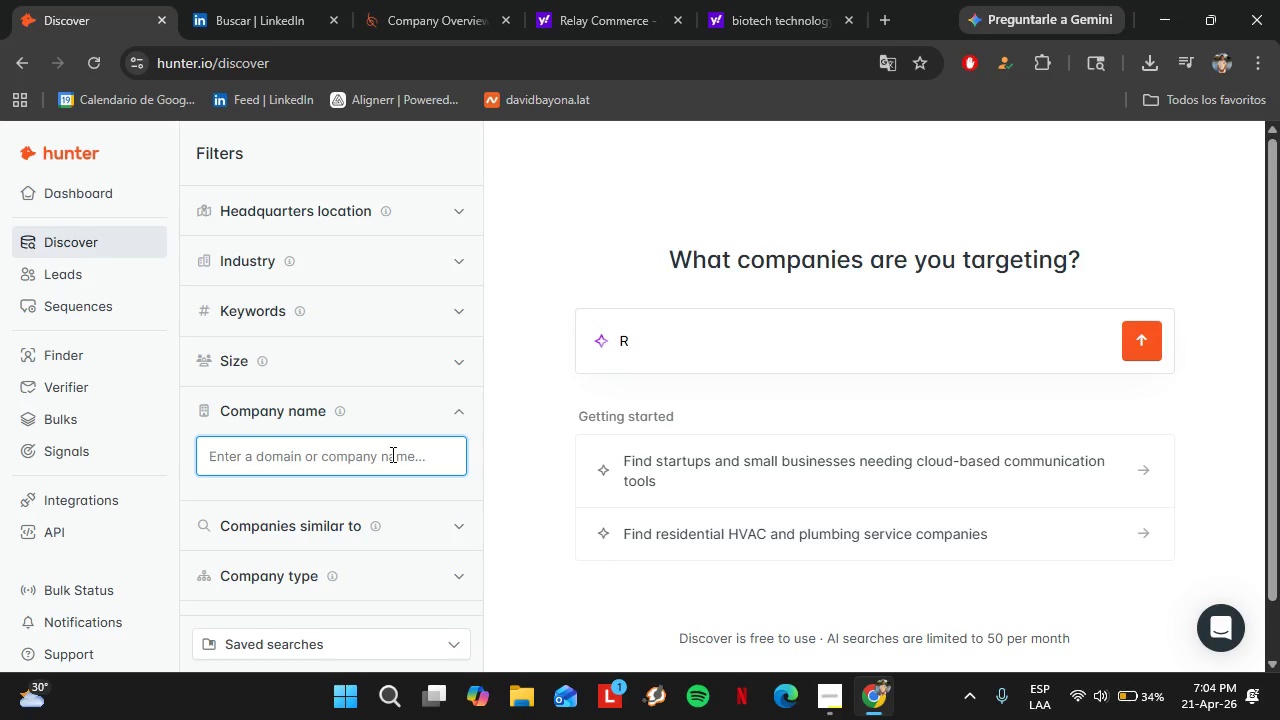 
 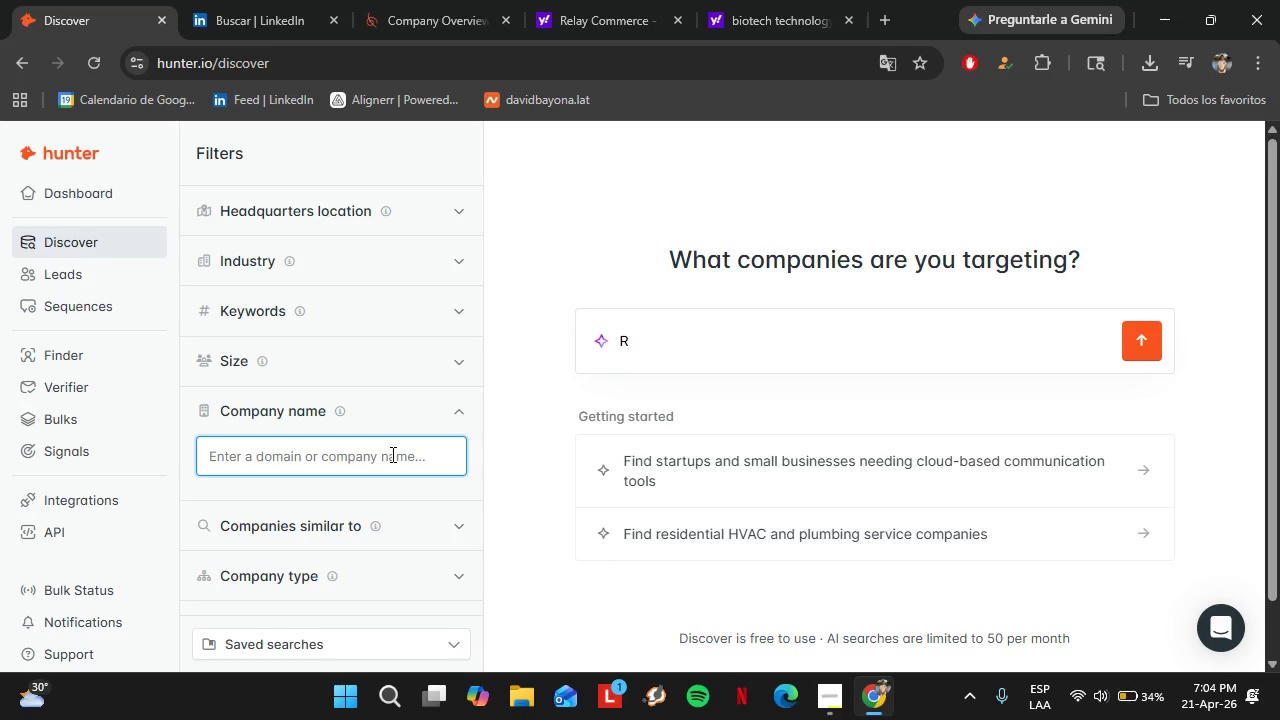 
key(Enter)
 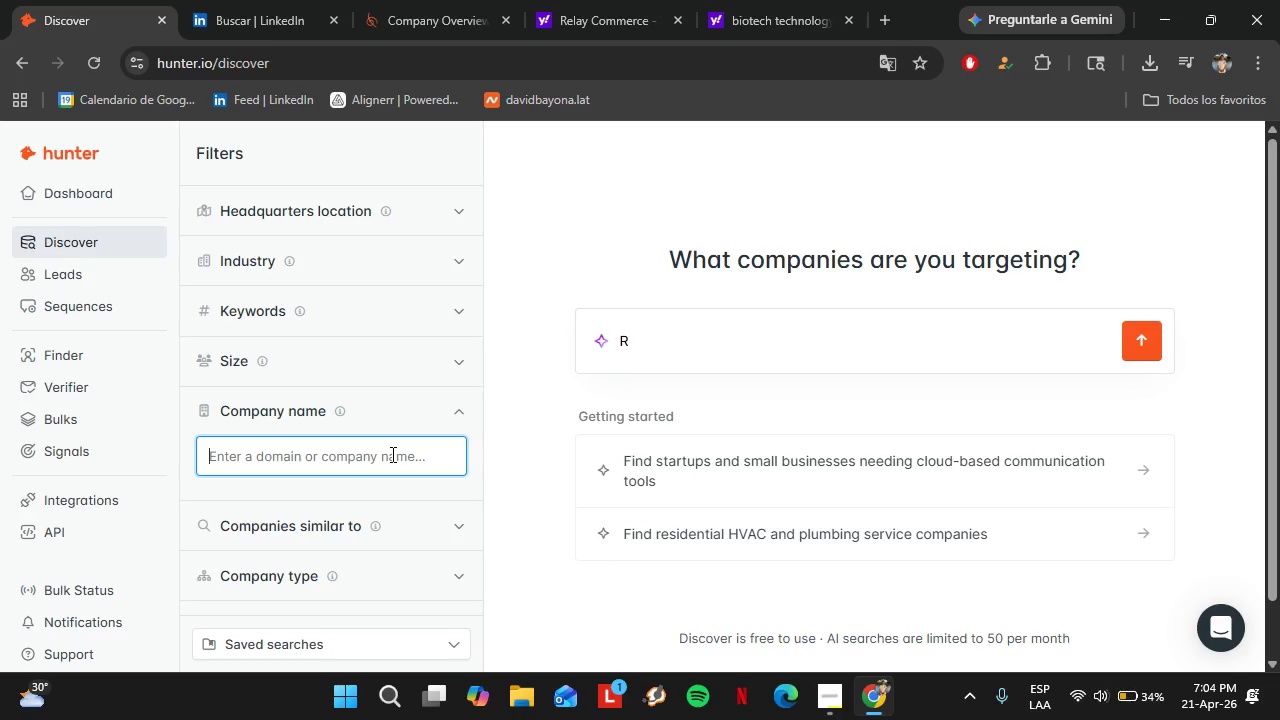 
type(Revgen NC)
 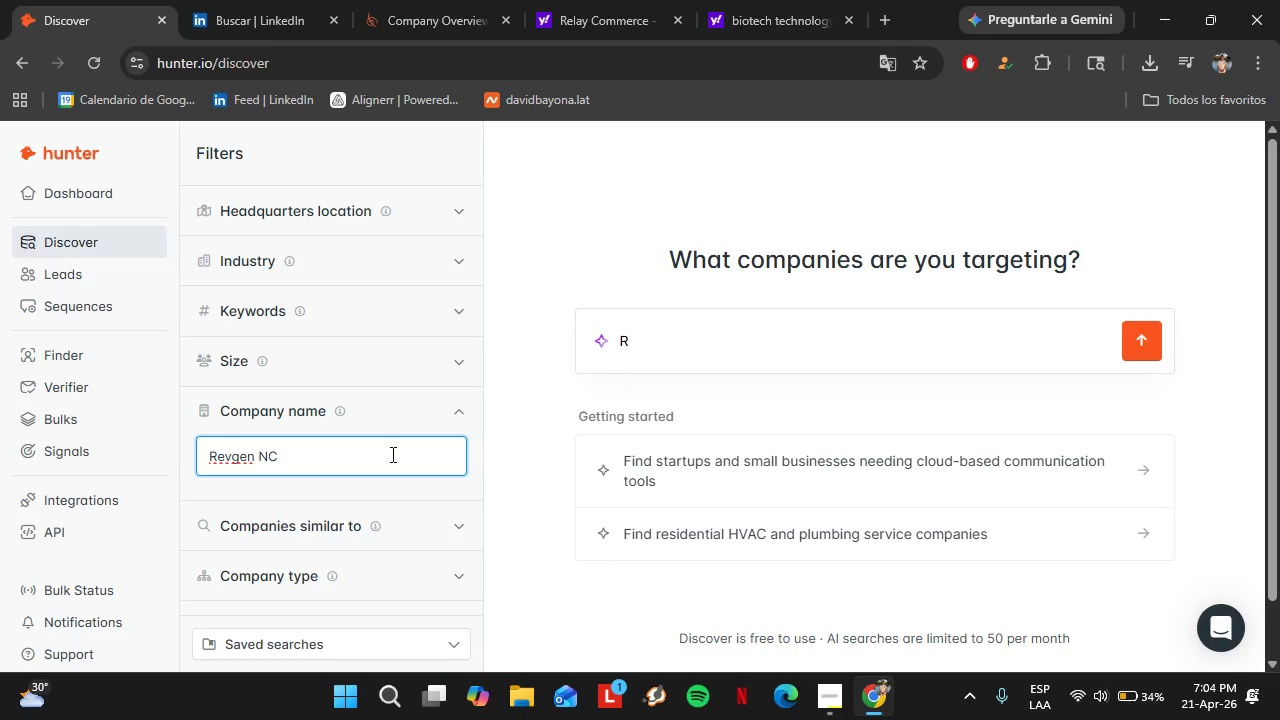 
wait(6.69)
 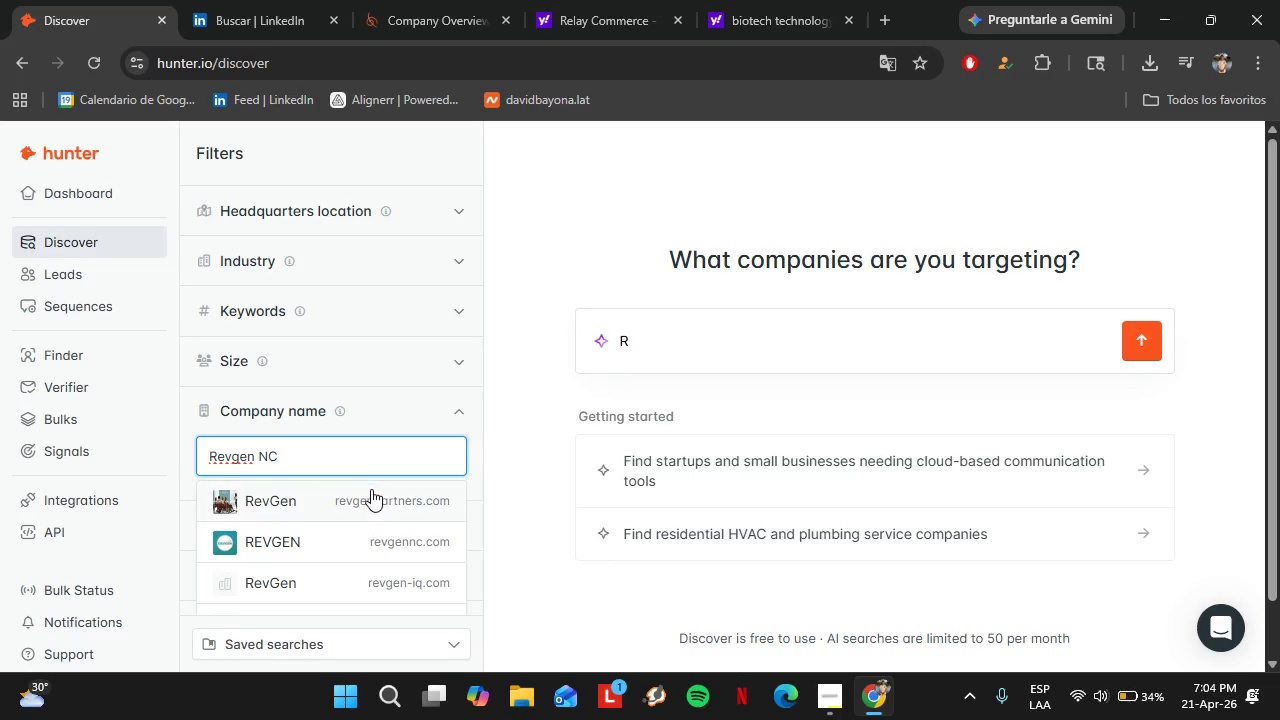 
left_click([347, 542])
 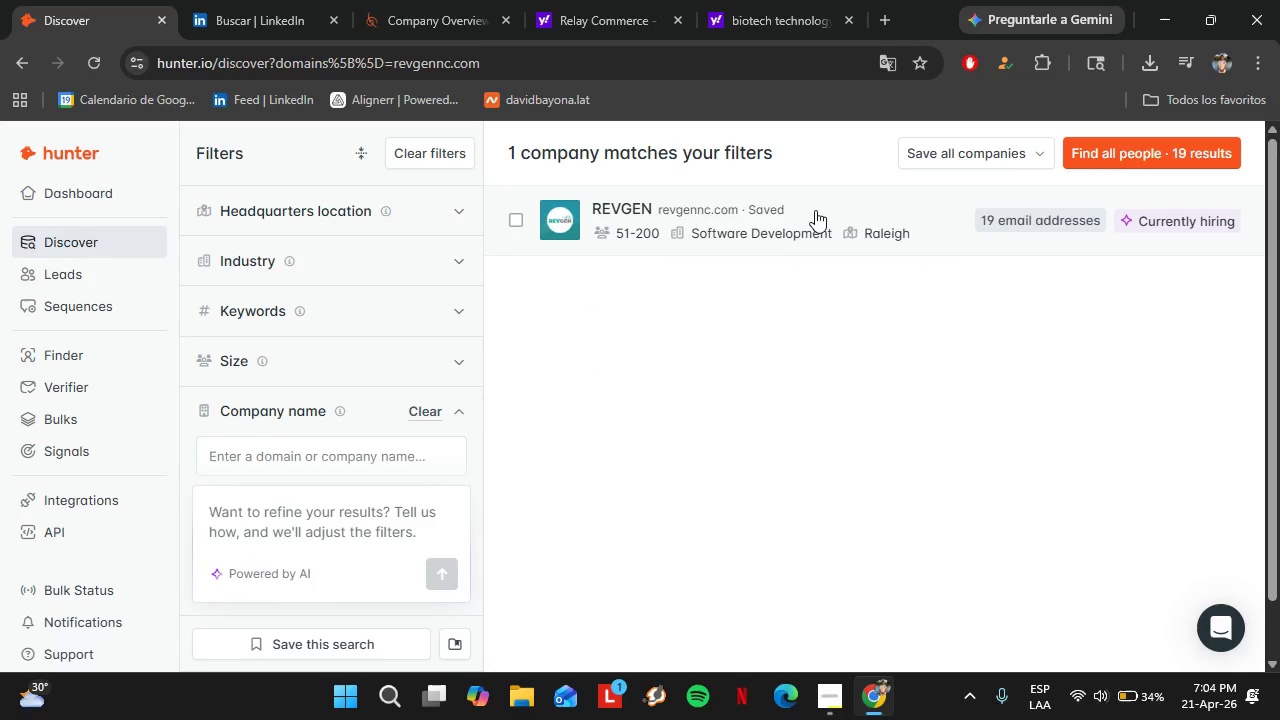 
left_click([827, 216])
 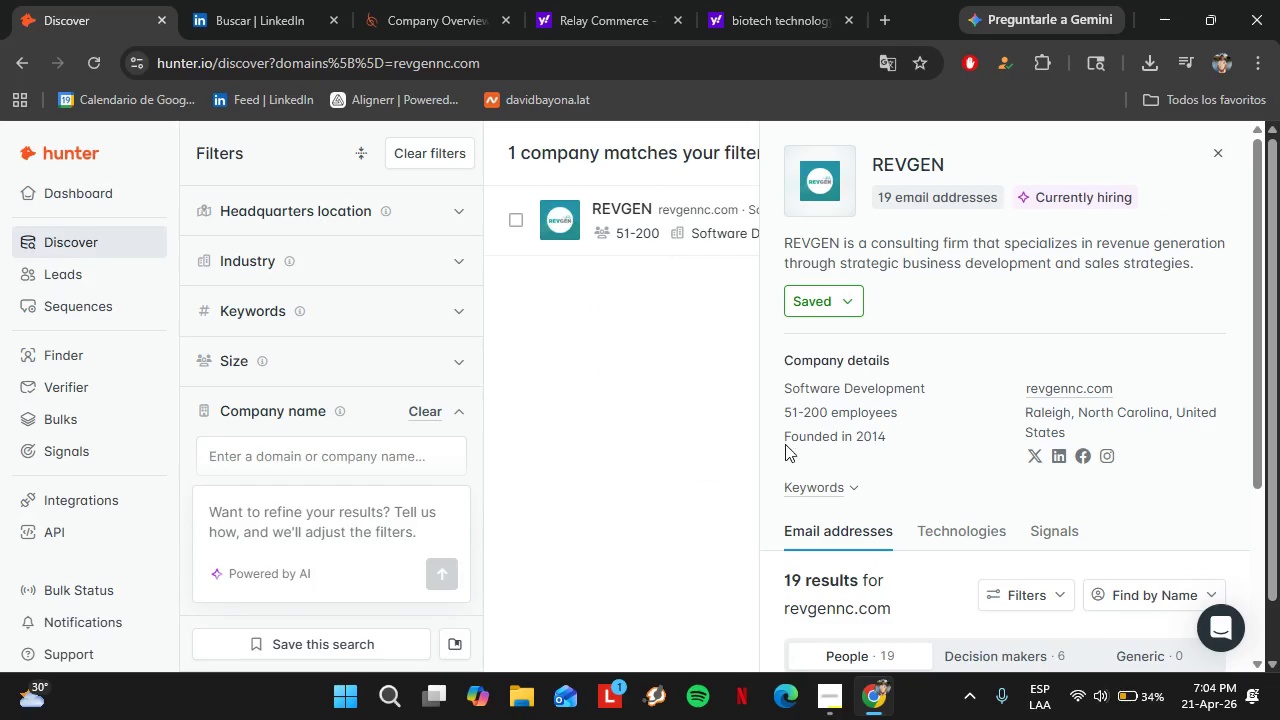 
scroll: coordinate [1006, 415], scroll_direction: down, amount: 4.0
 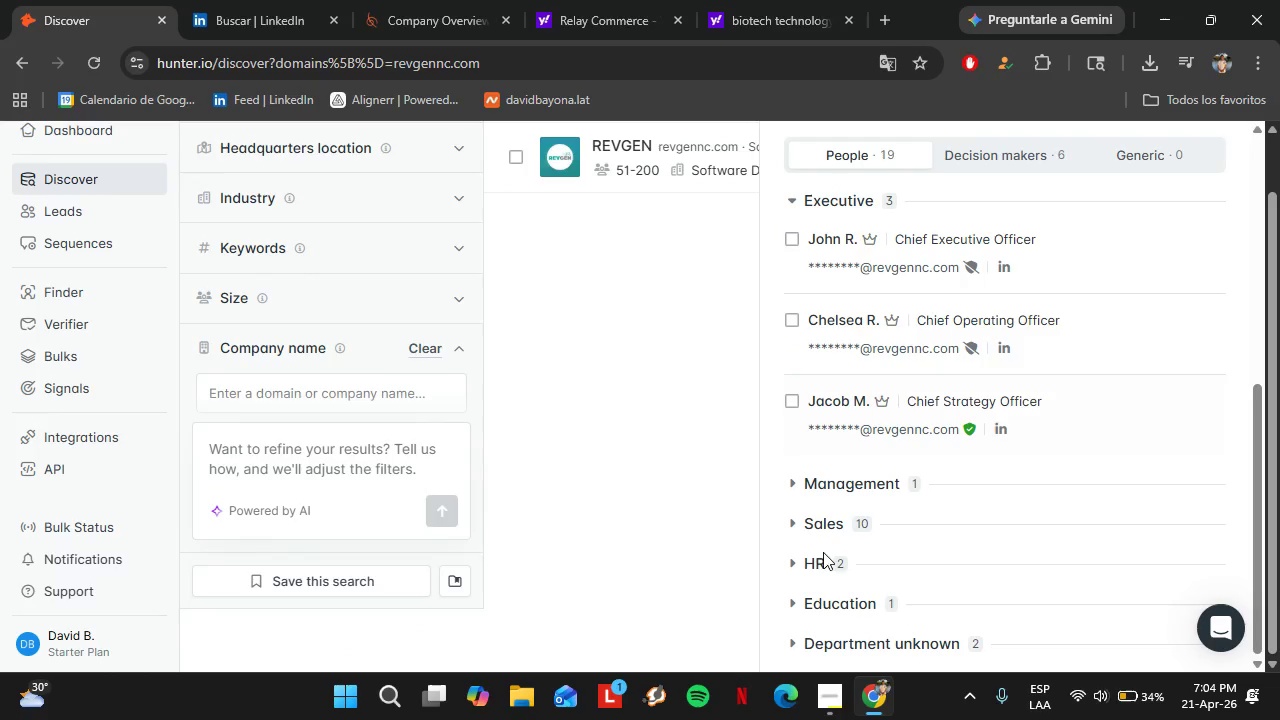 
left_click([811, 569])
 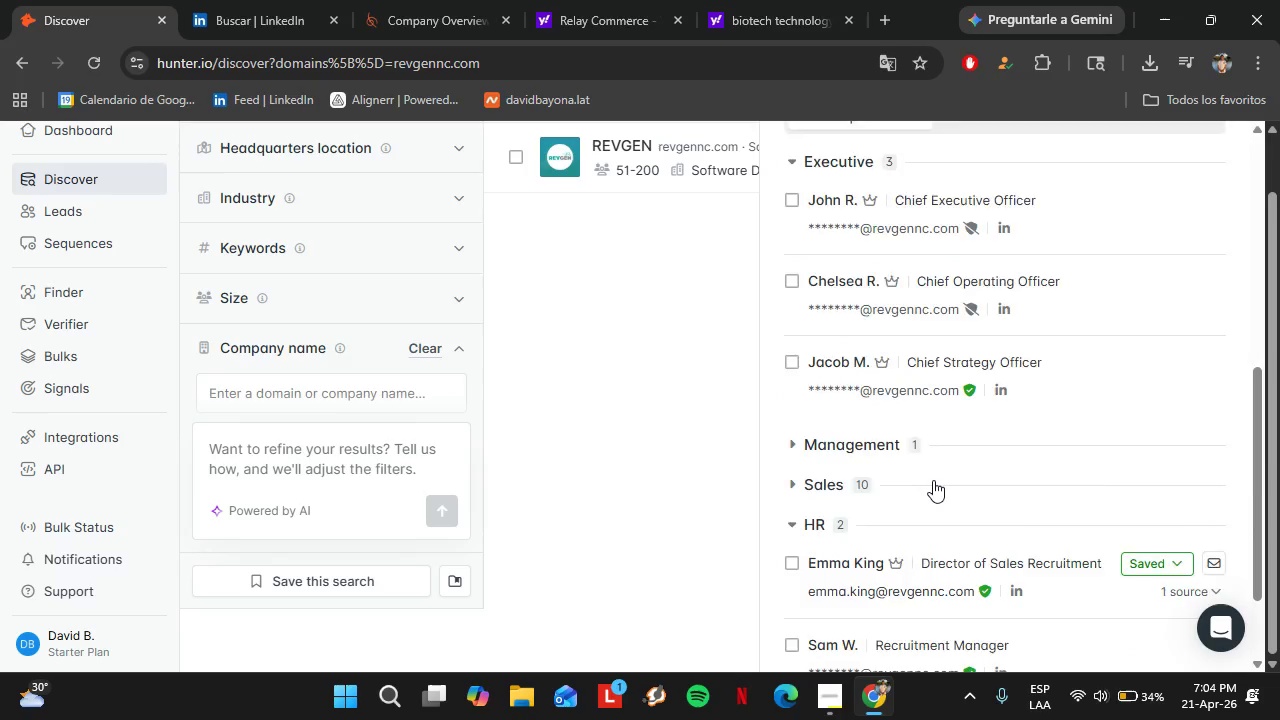 
scroll: coordinate [398, 428], scroll_direction: up, amount: 11.0
 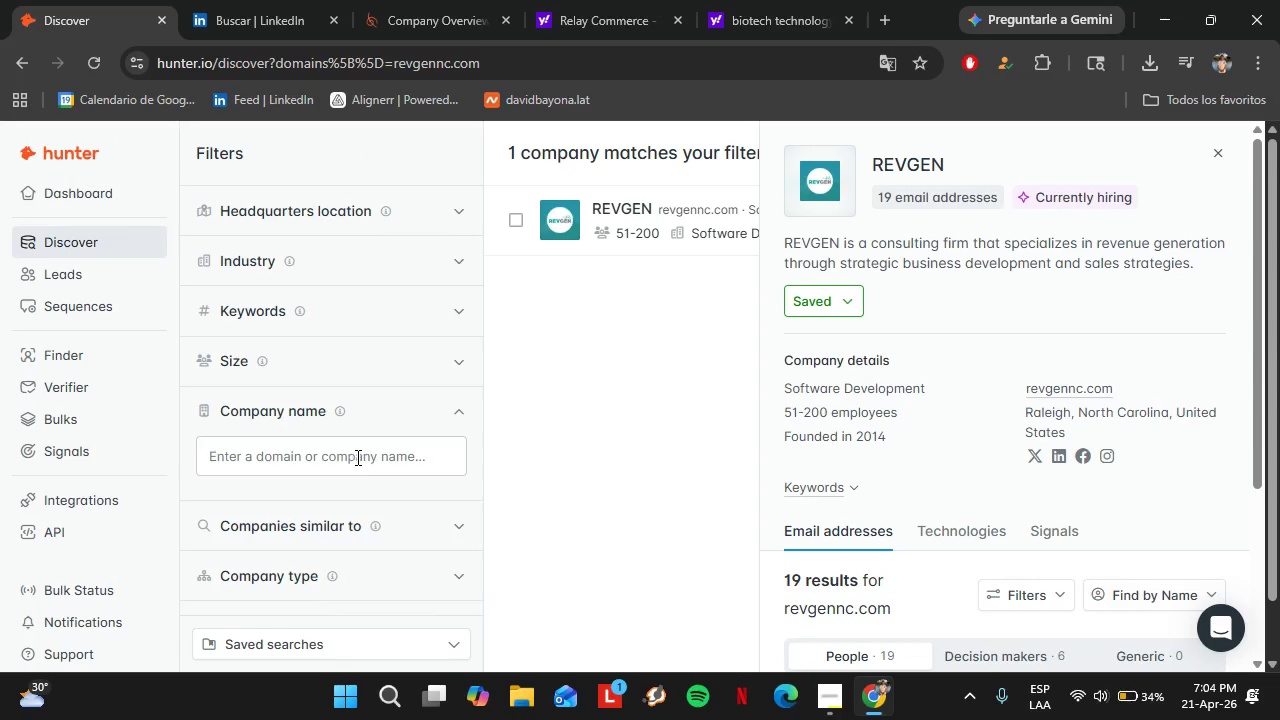 
left_click([354, 456])
 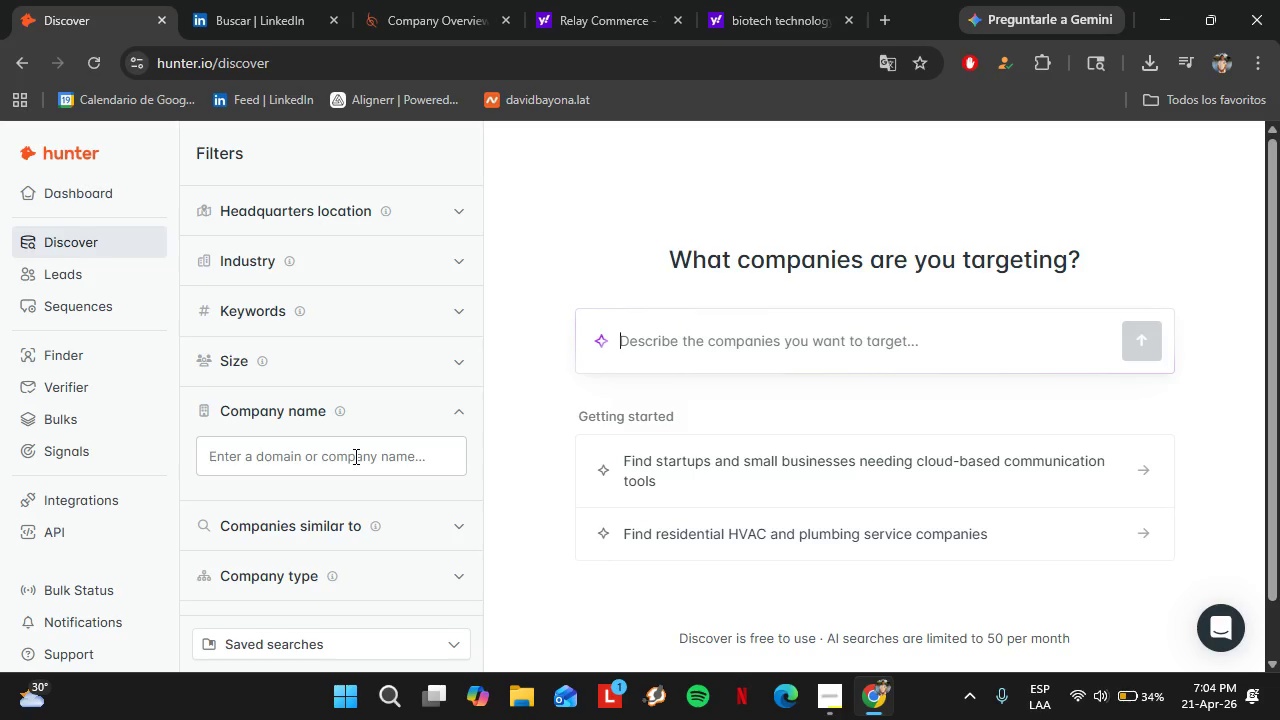 
type(Ag)
 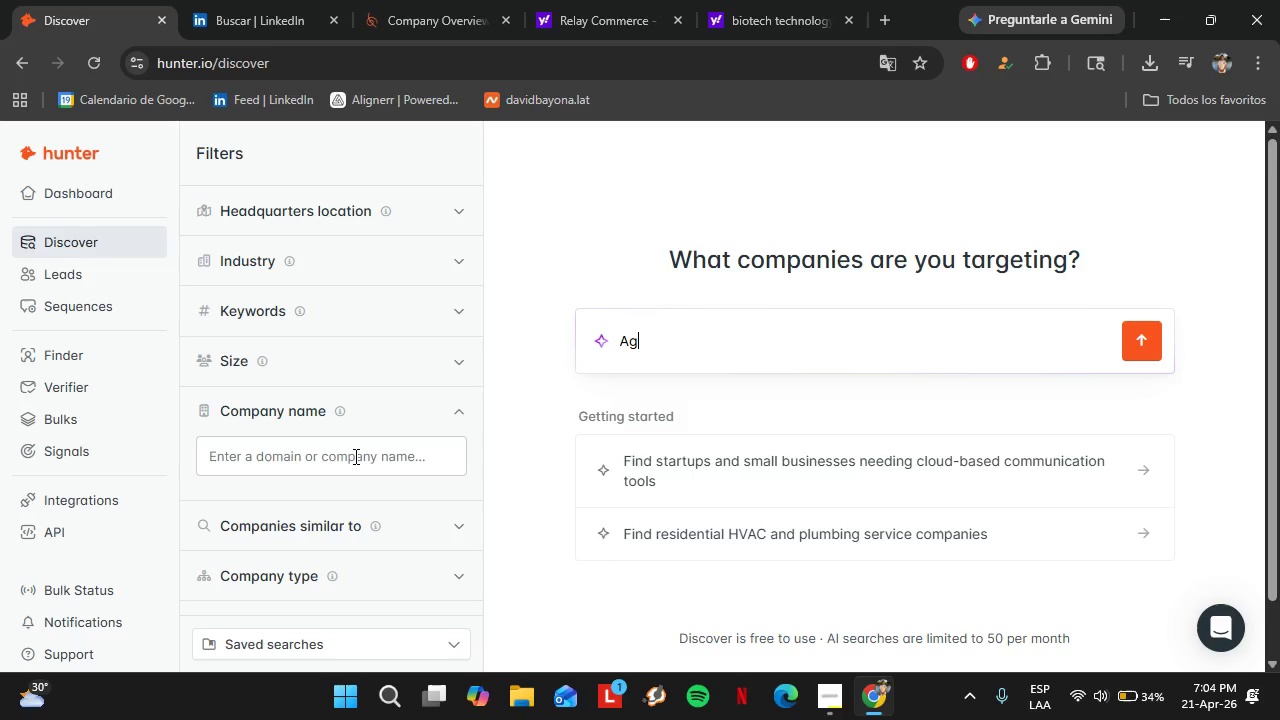 
left_click([354, 456])
 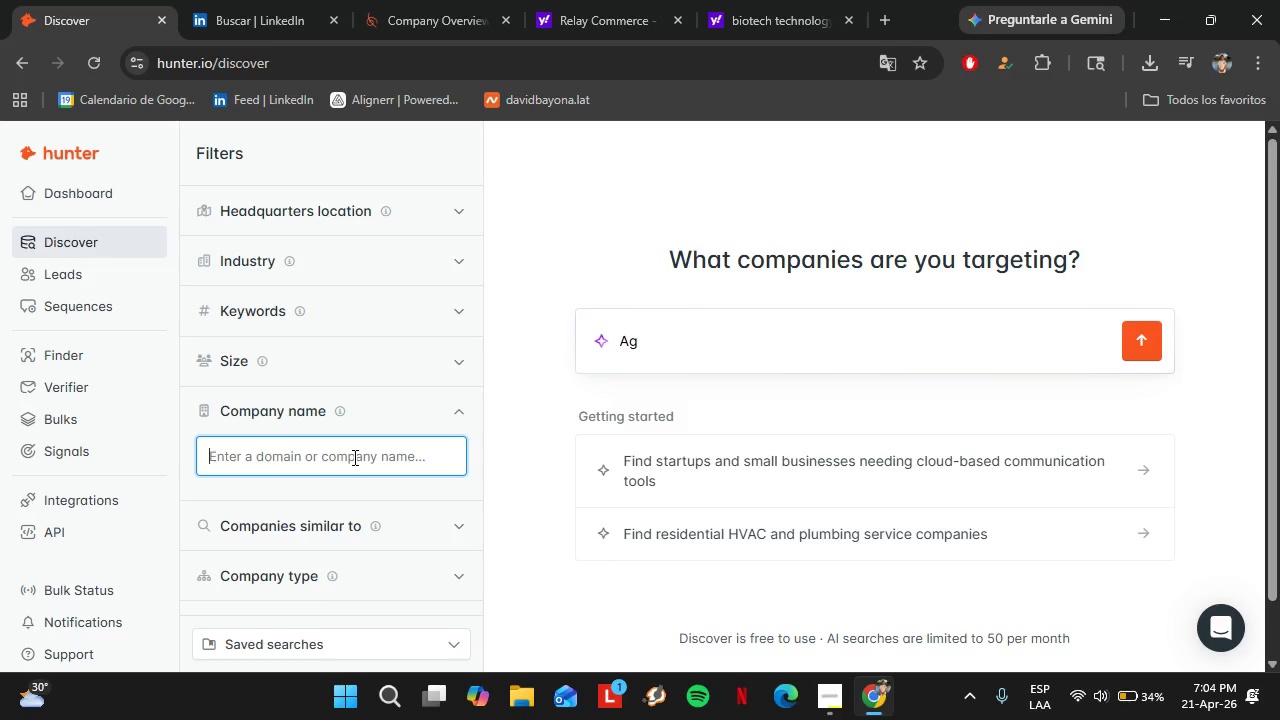 
scroll: coordinate [354, 456], scroll_direction: up, amount: 1.0
 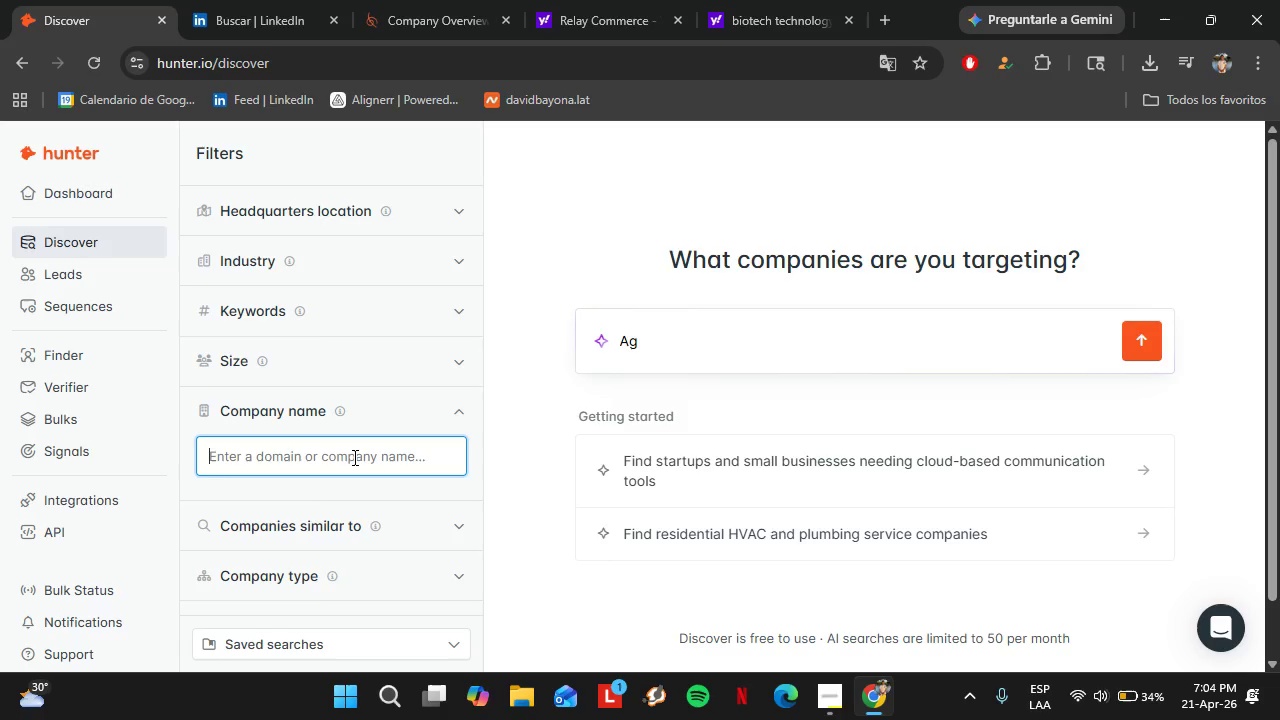 
type(Agmatix)
 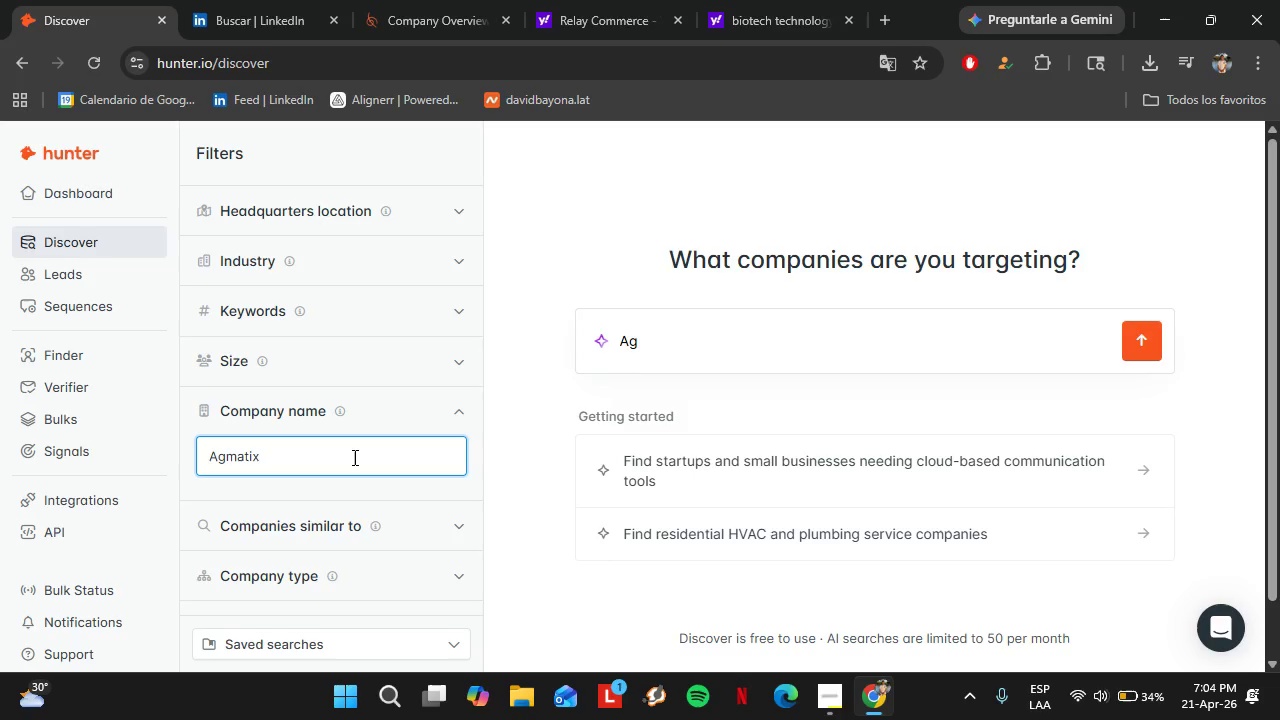 
left_click([329, 490])
 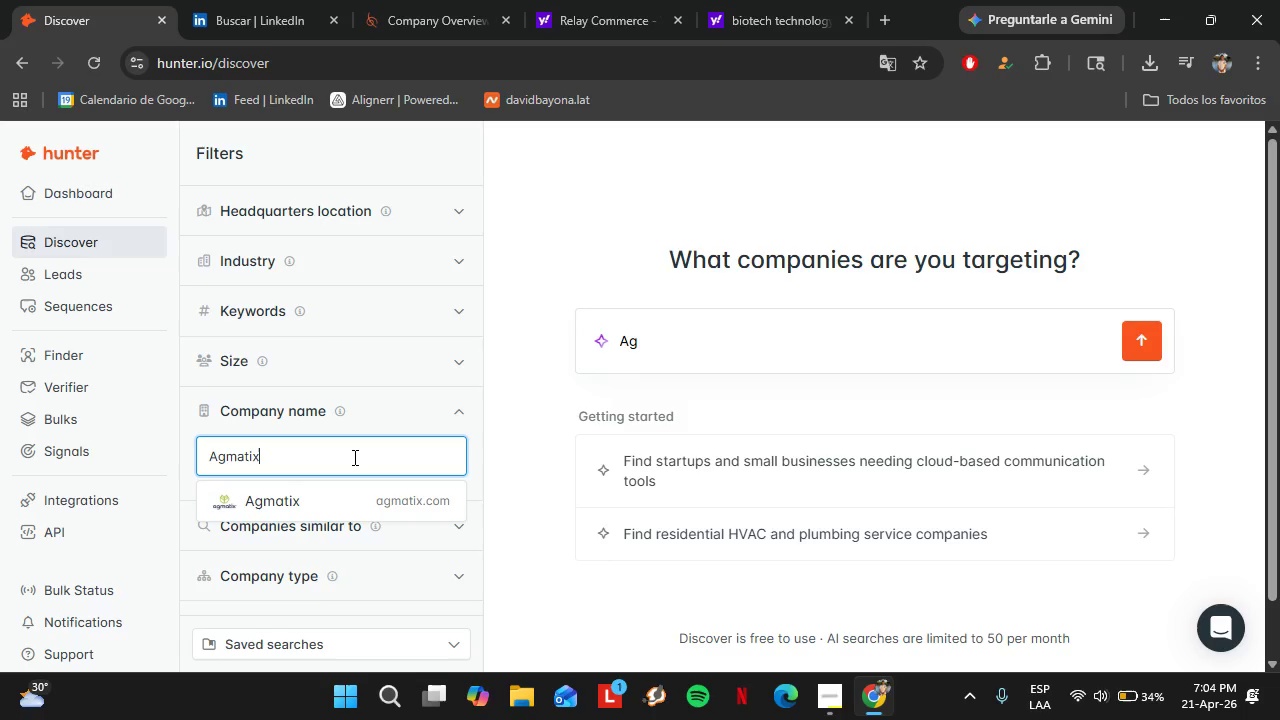 
left_click([320, 459])
 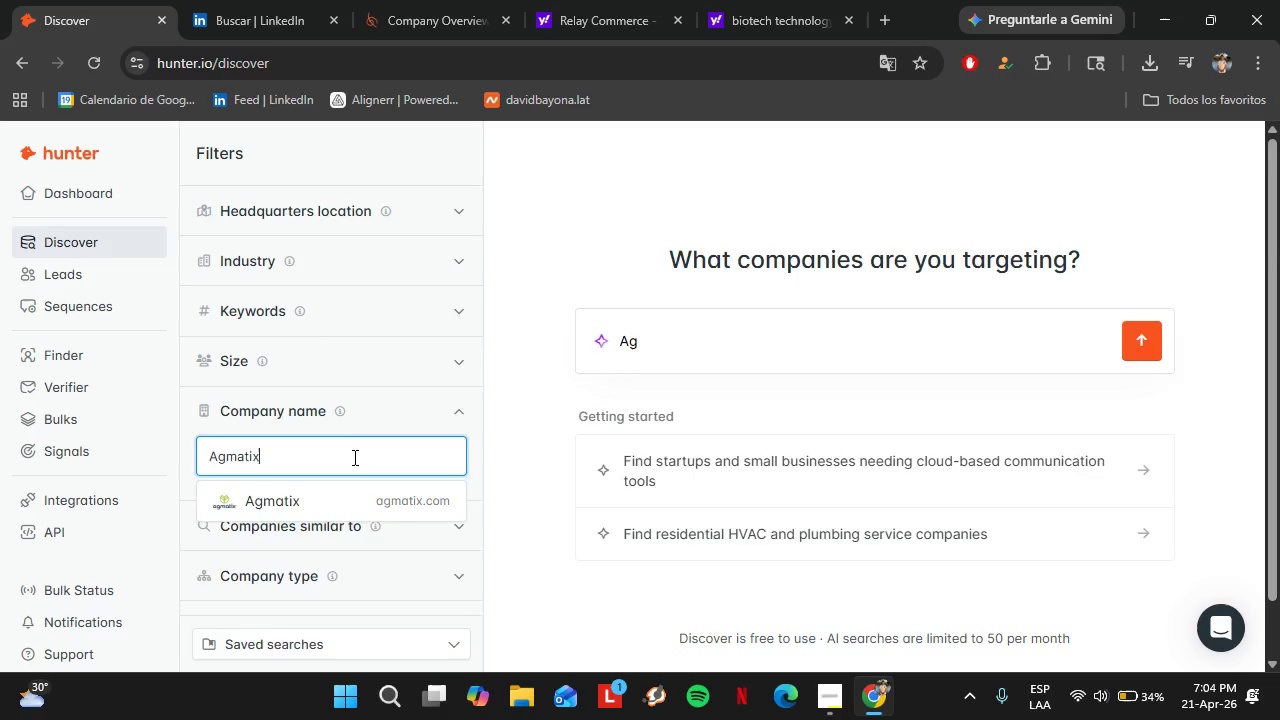 
left_click([436, 402])
 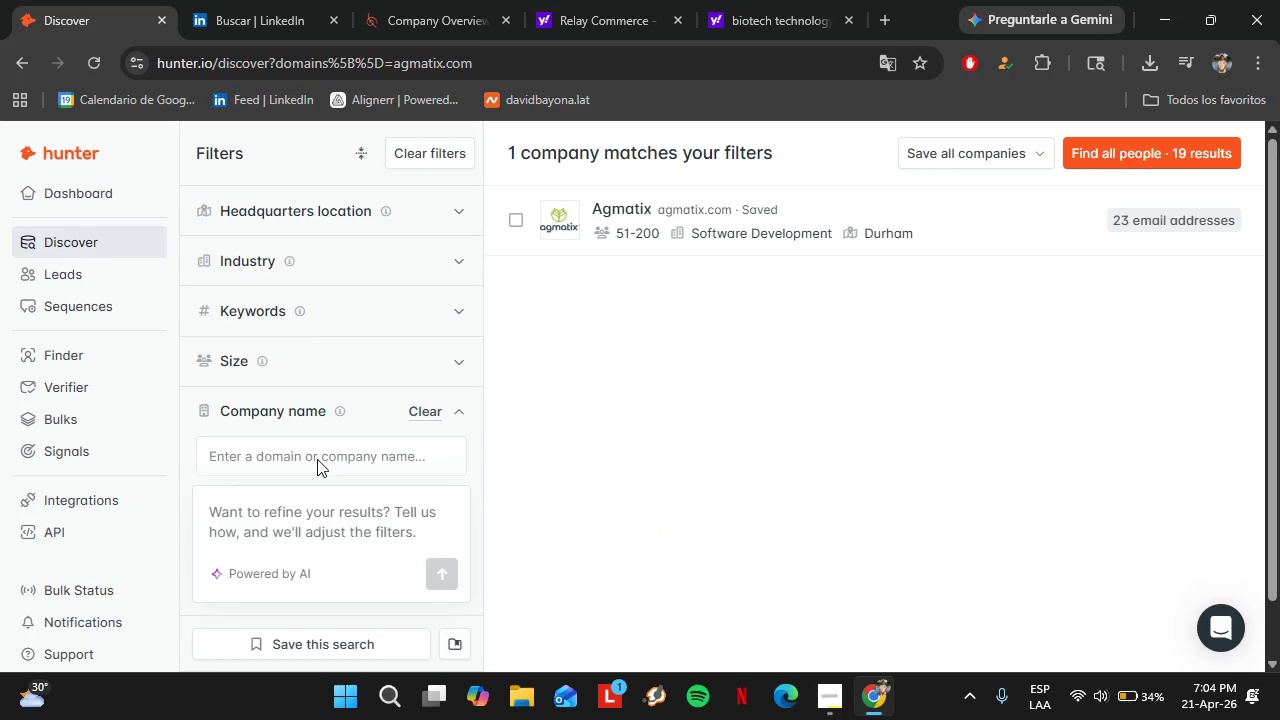 
left_click([373, 440])
 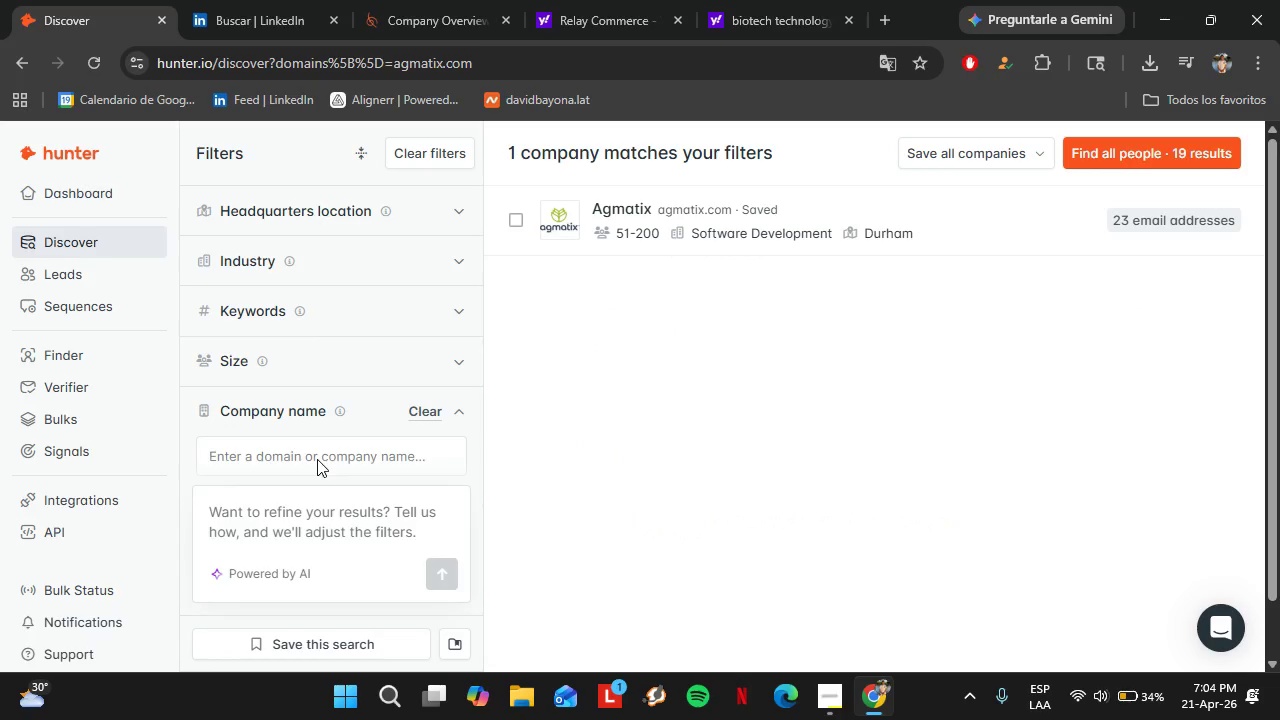 
key(Shift+D)
 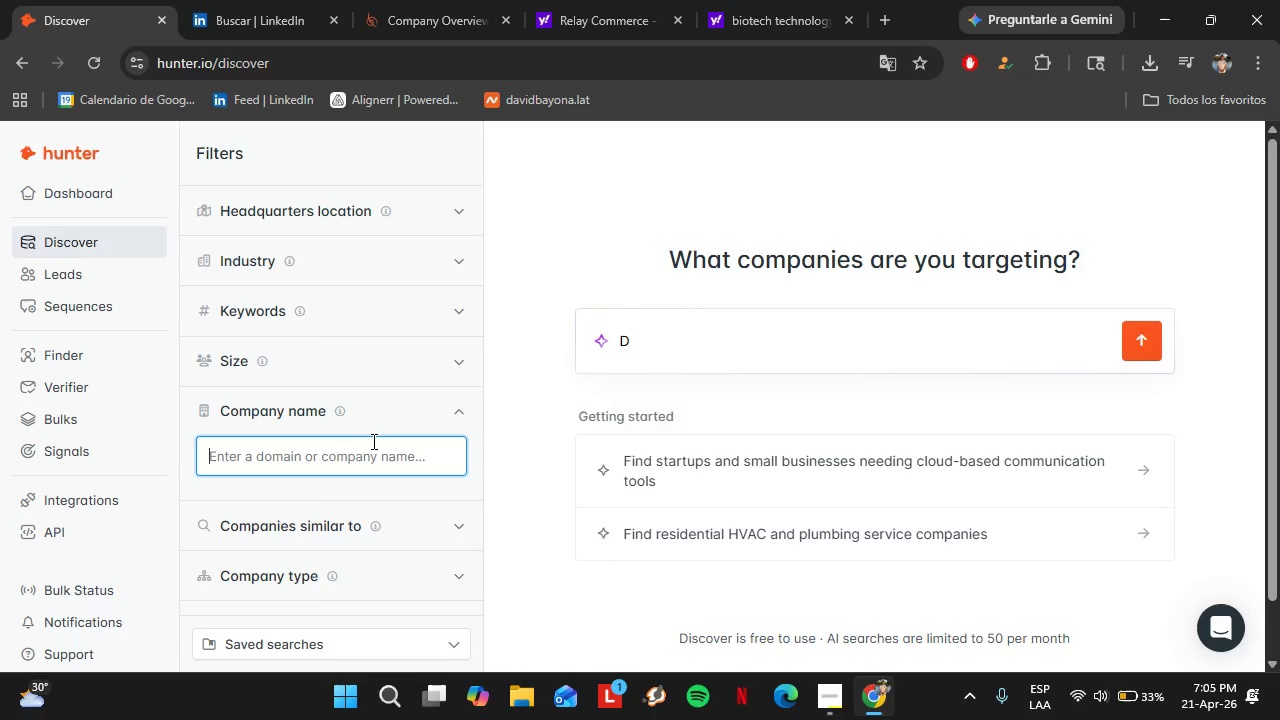 
type(Datafleets)
 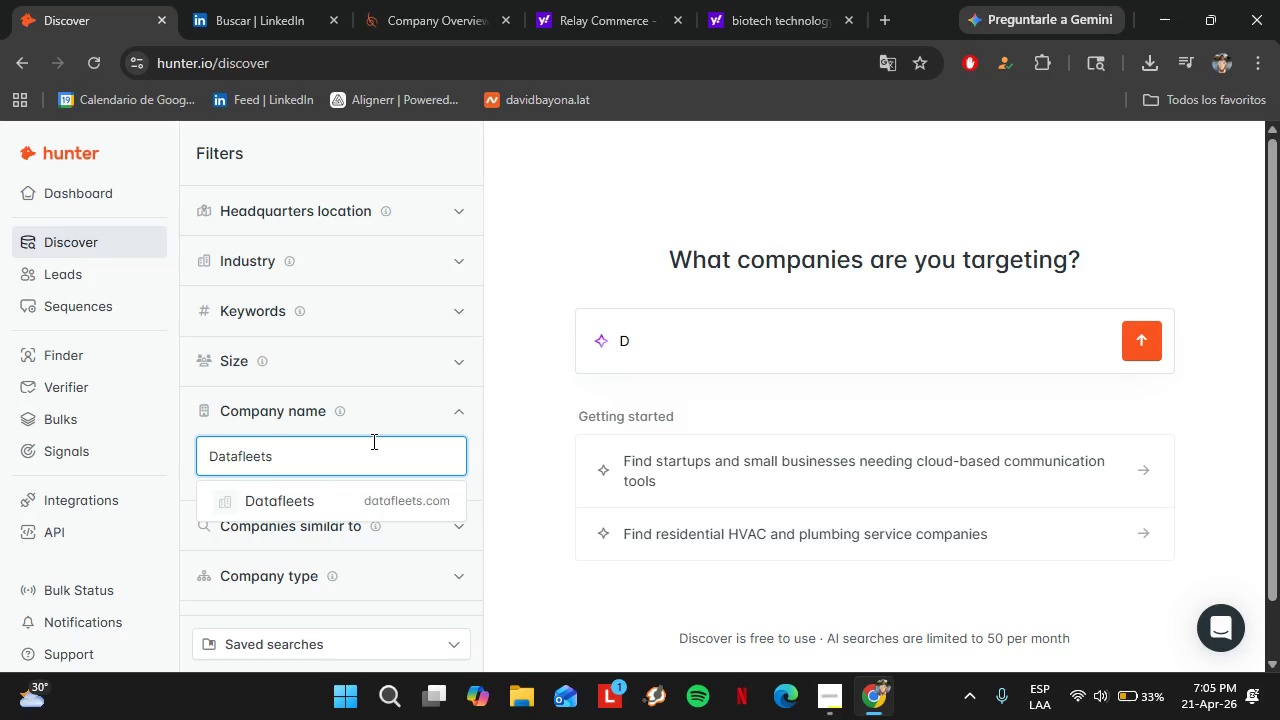 
wait(17.94)
 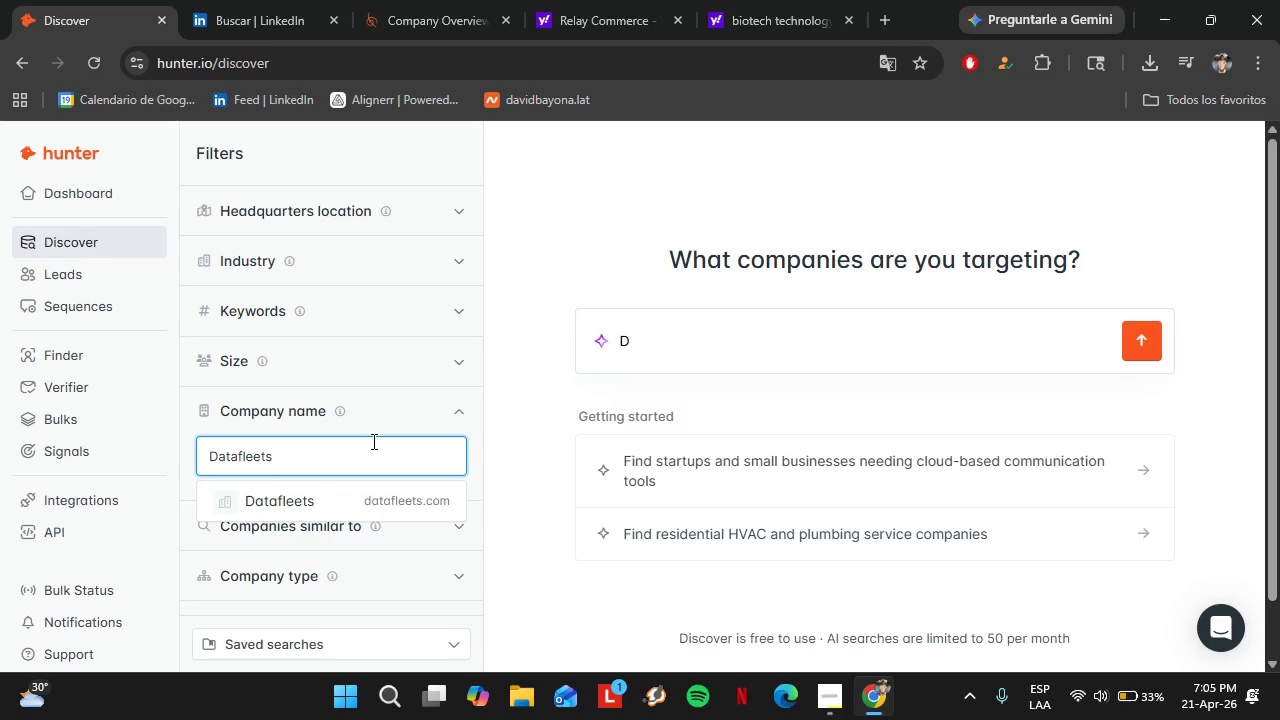 
left_click([374, 502])
 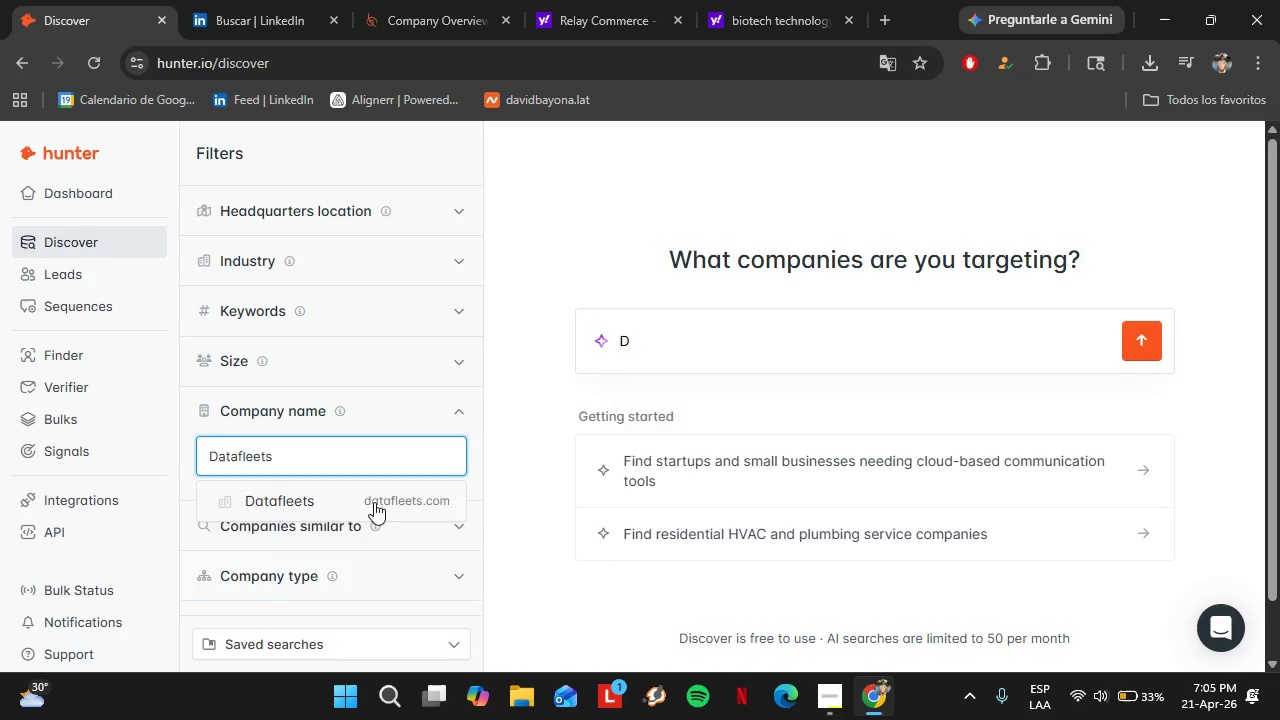 
mouse_move([402, 483])
 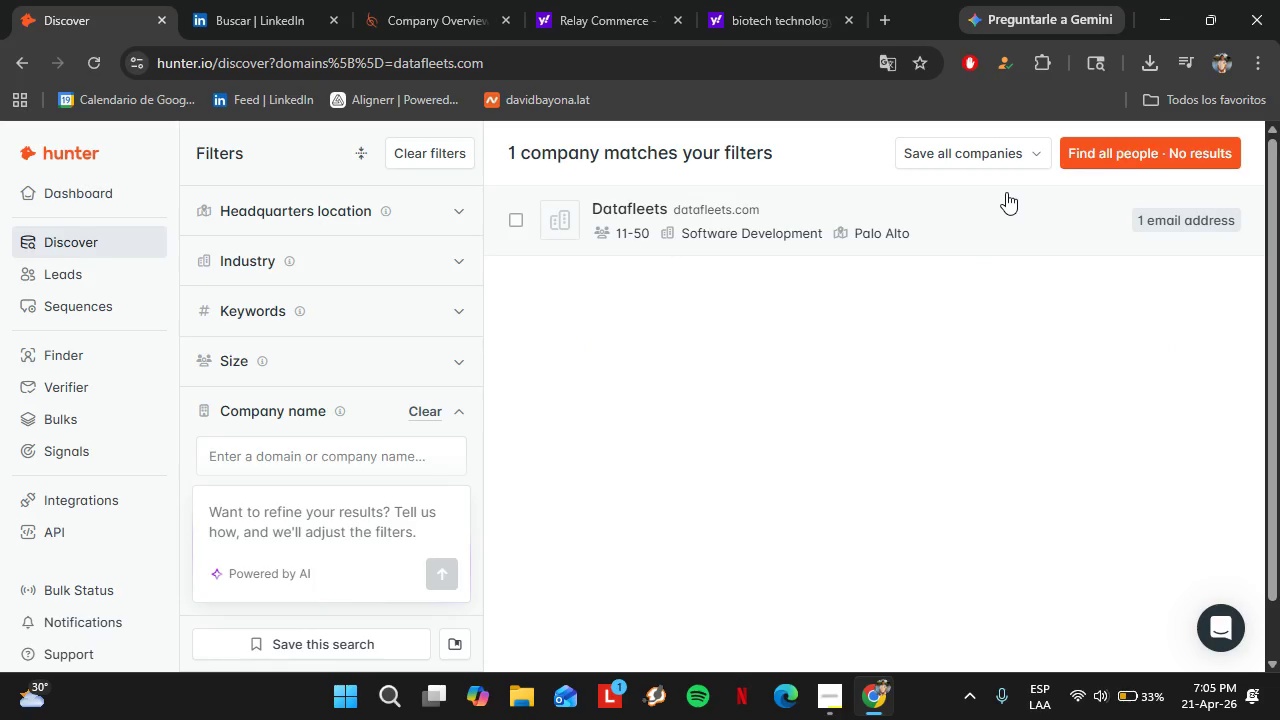 
left_click([1006, 192])
 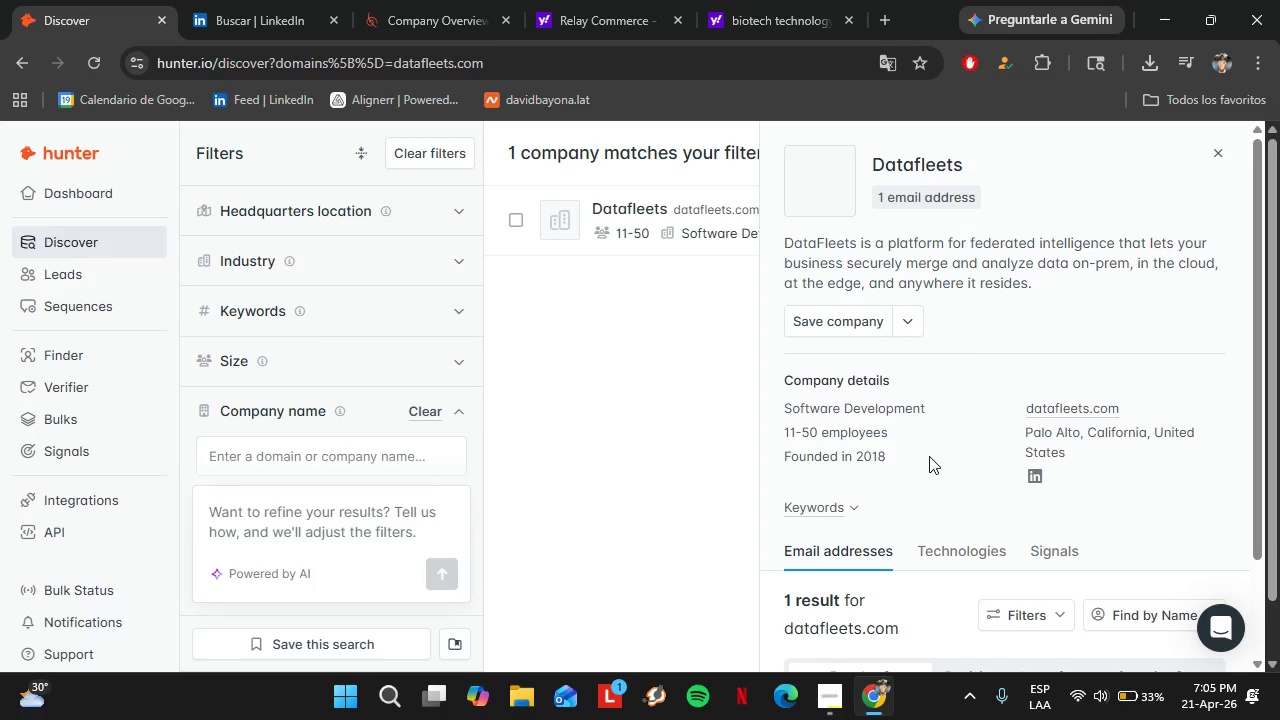 
scroll: coordinate [929, 459], scroll_direction: down, amount: 3.0
 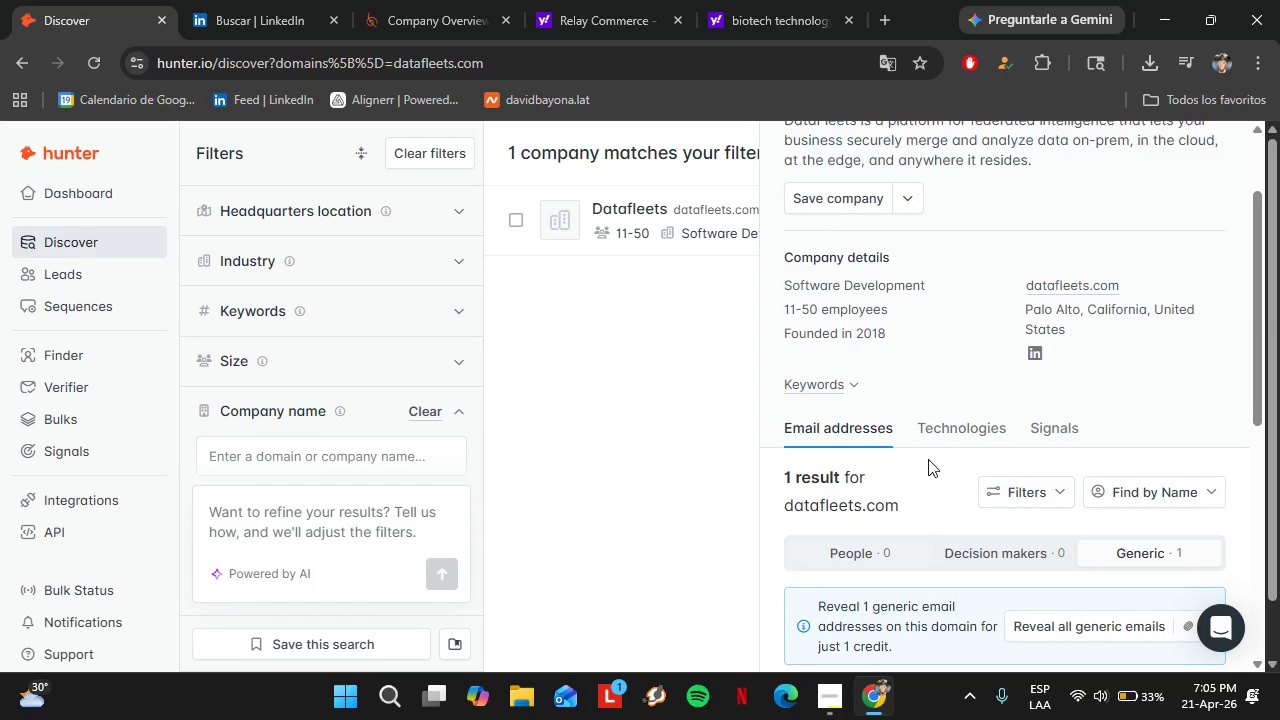 
scroll: coordinate [928, 460], scroll_direction: up, amount: 4.0
 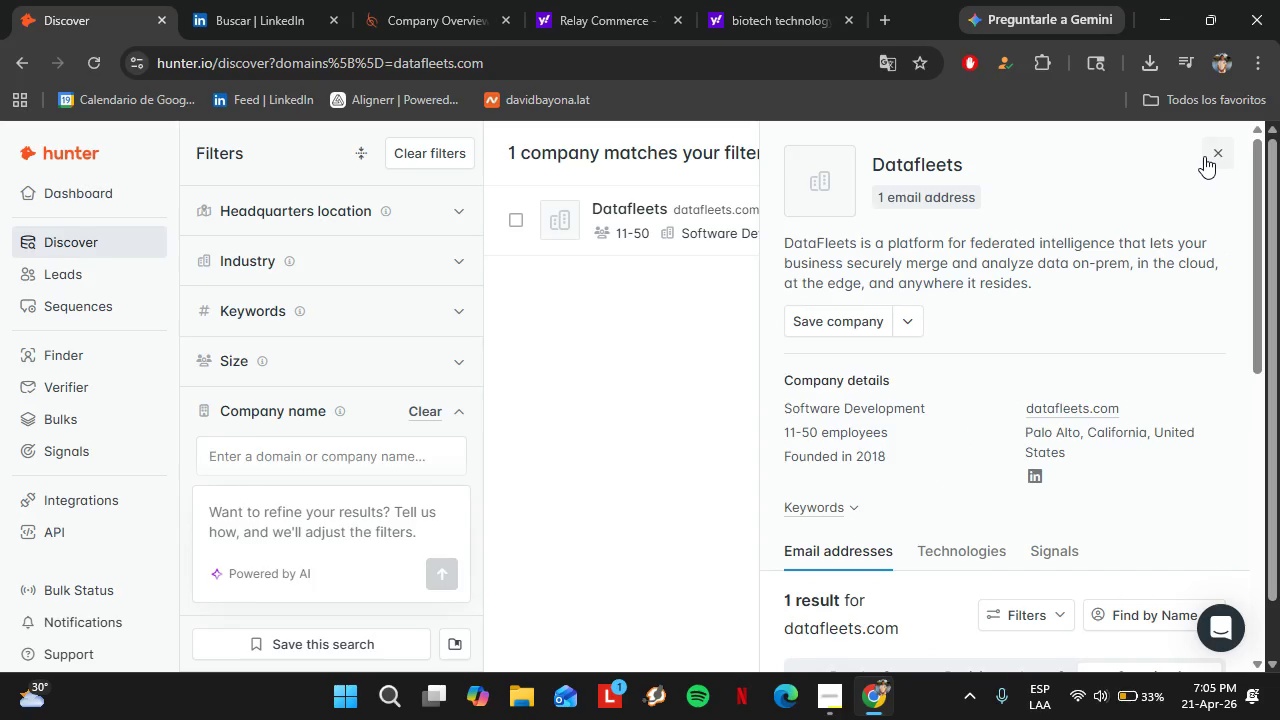 
left_click([1204, 156])
 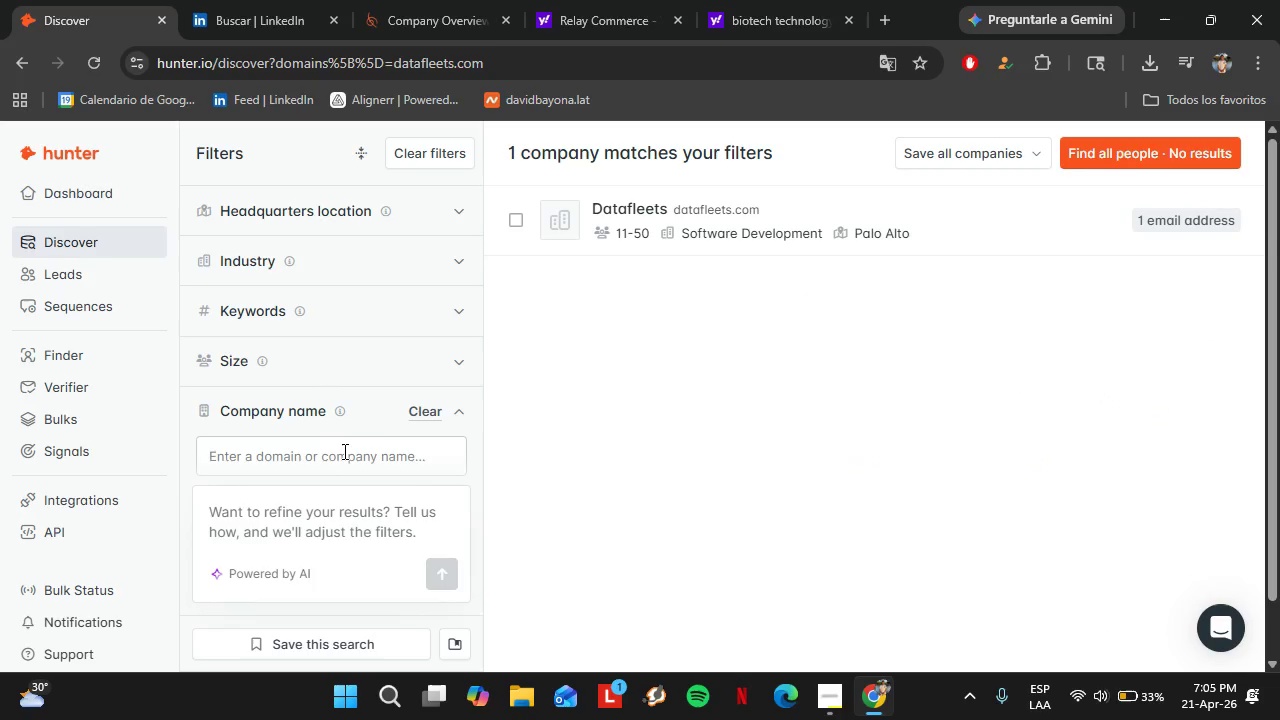 
left_click([343, 451])
 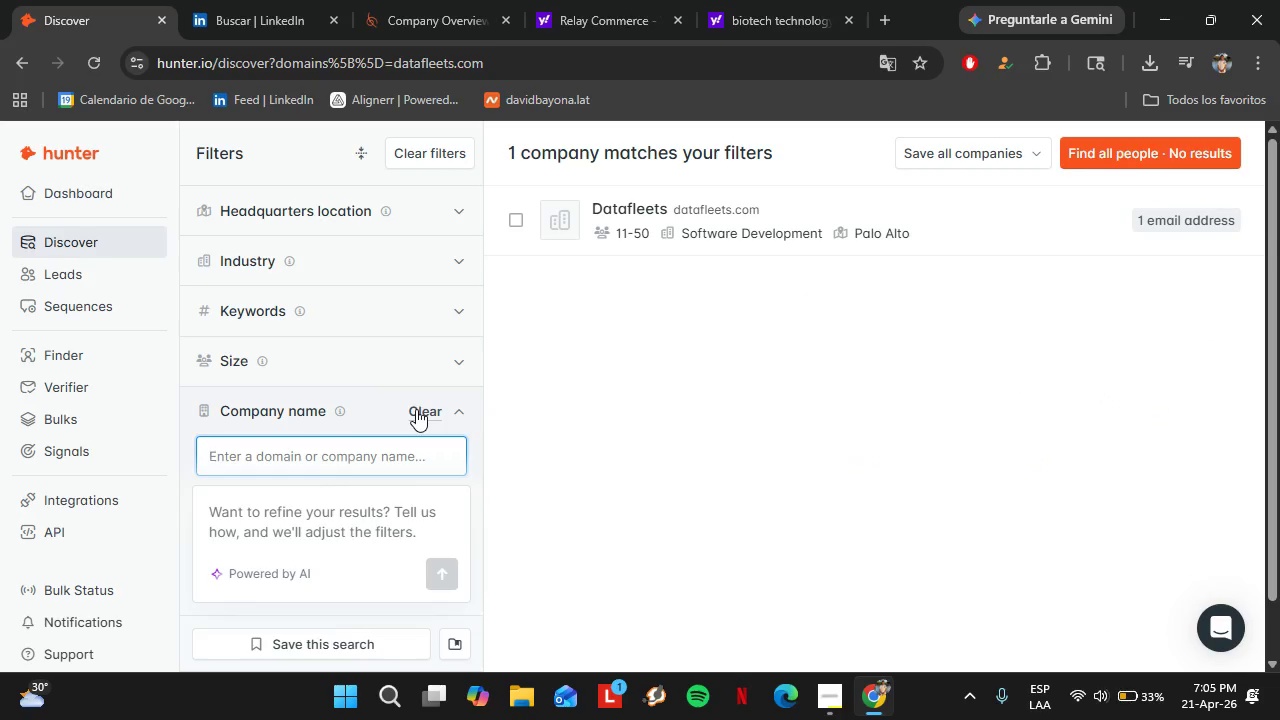 
left_click([416, 409])
 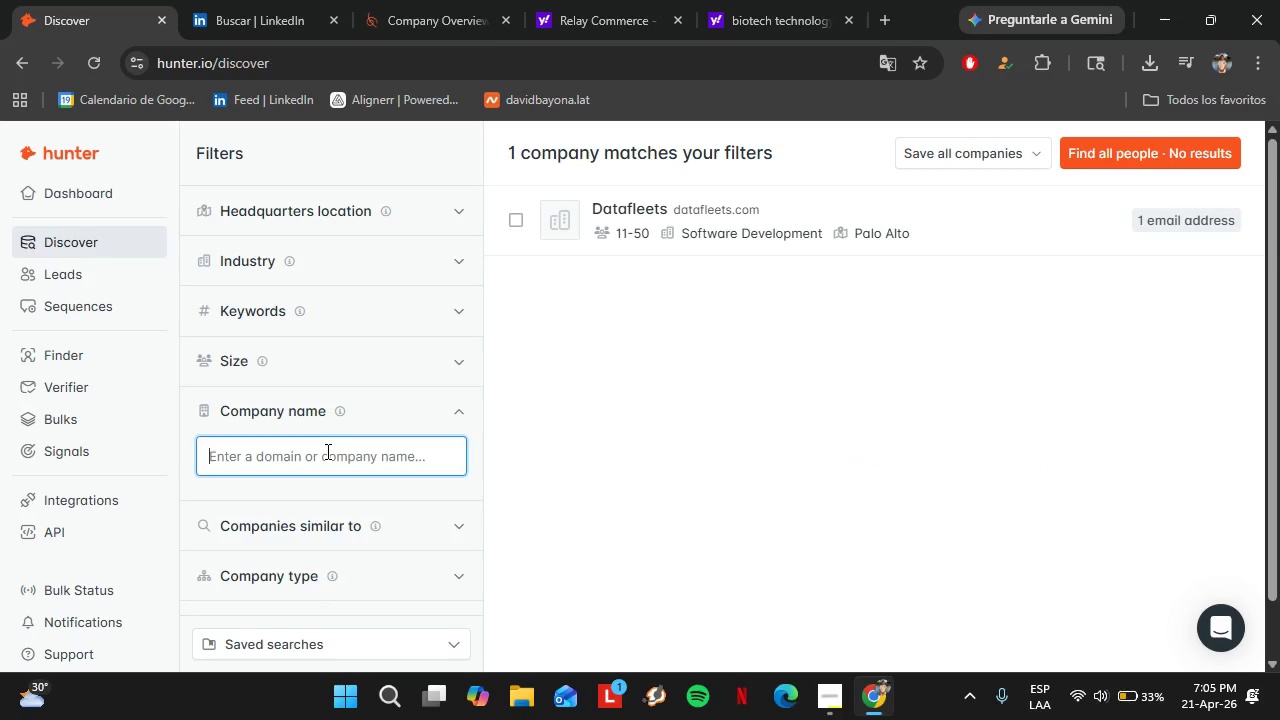 
left_click([326, 451])
 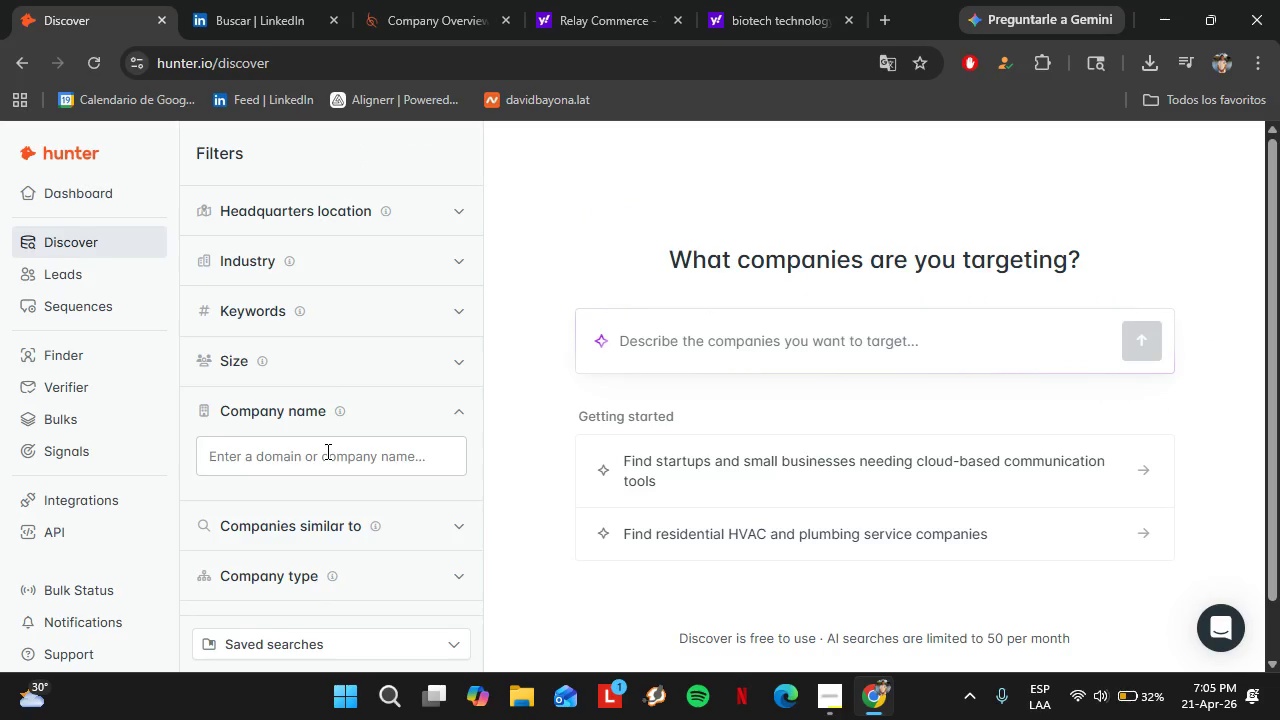 
type(Kit)
 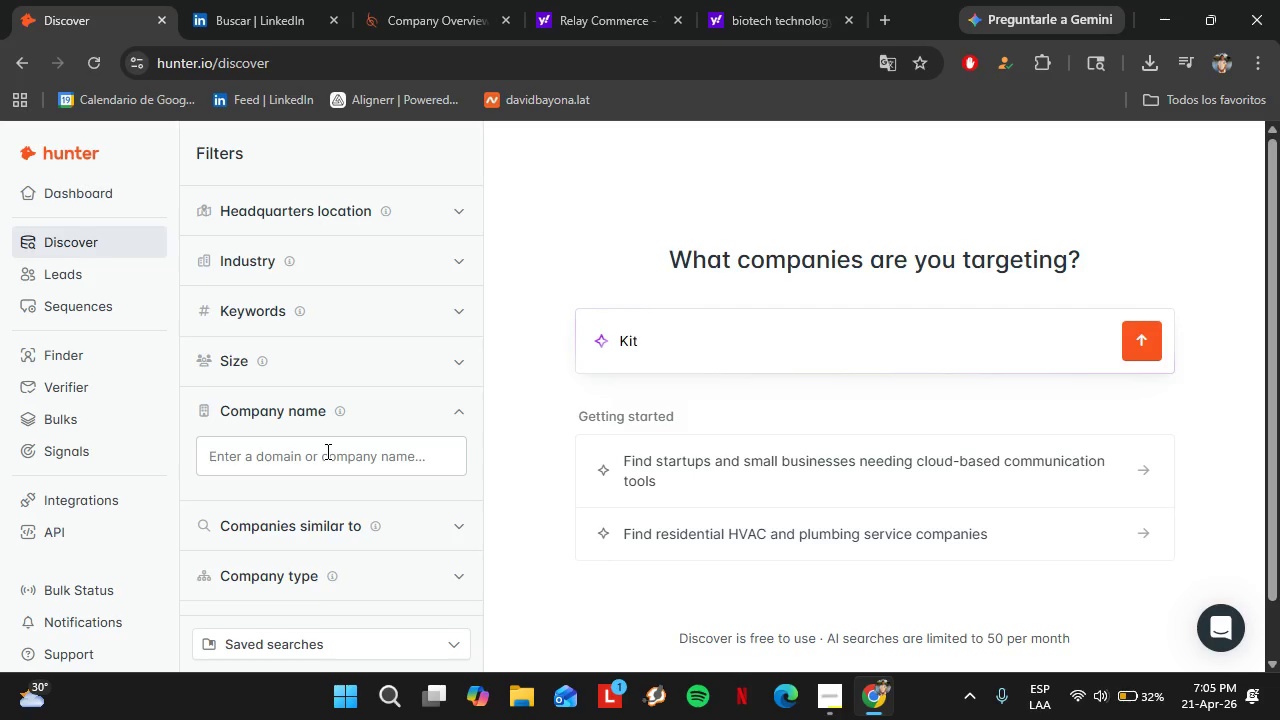 
scroll: coordinate [326, 451], scroll_direction: up, amount: 1.0
 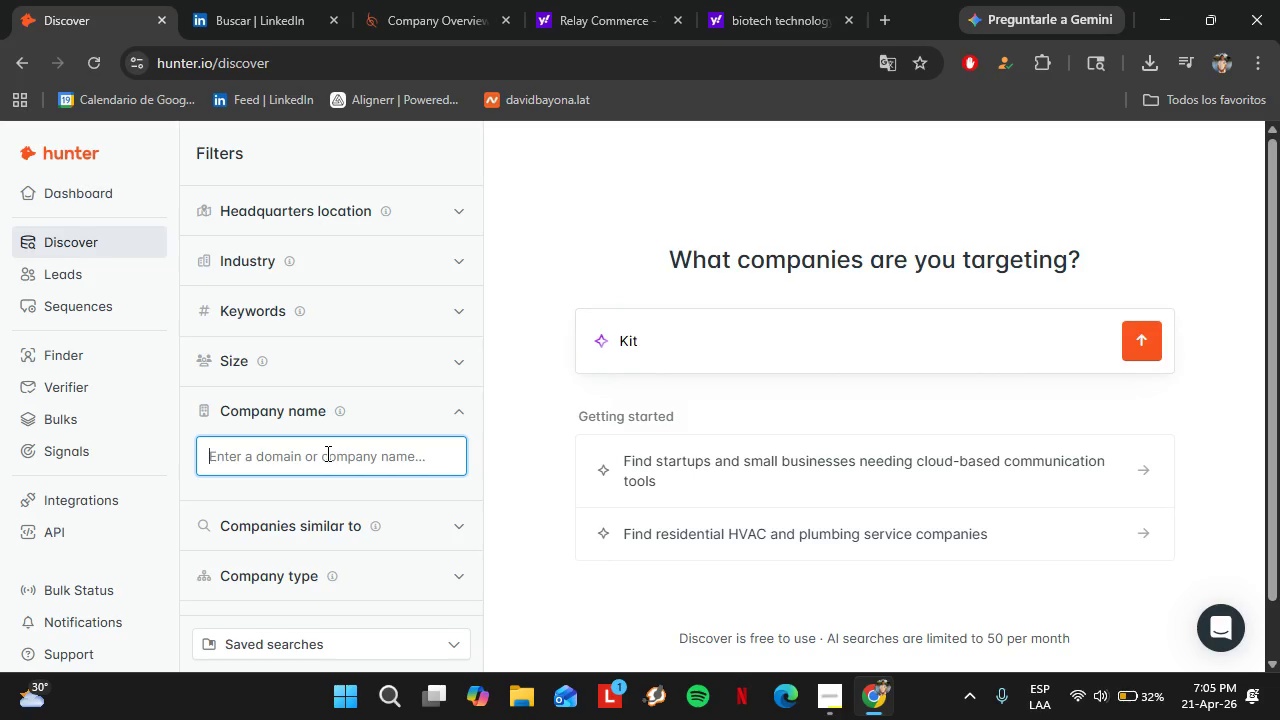 
type(Kiteworks)
 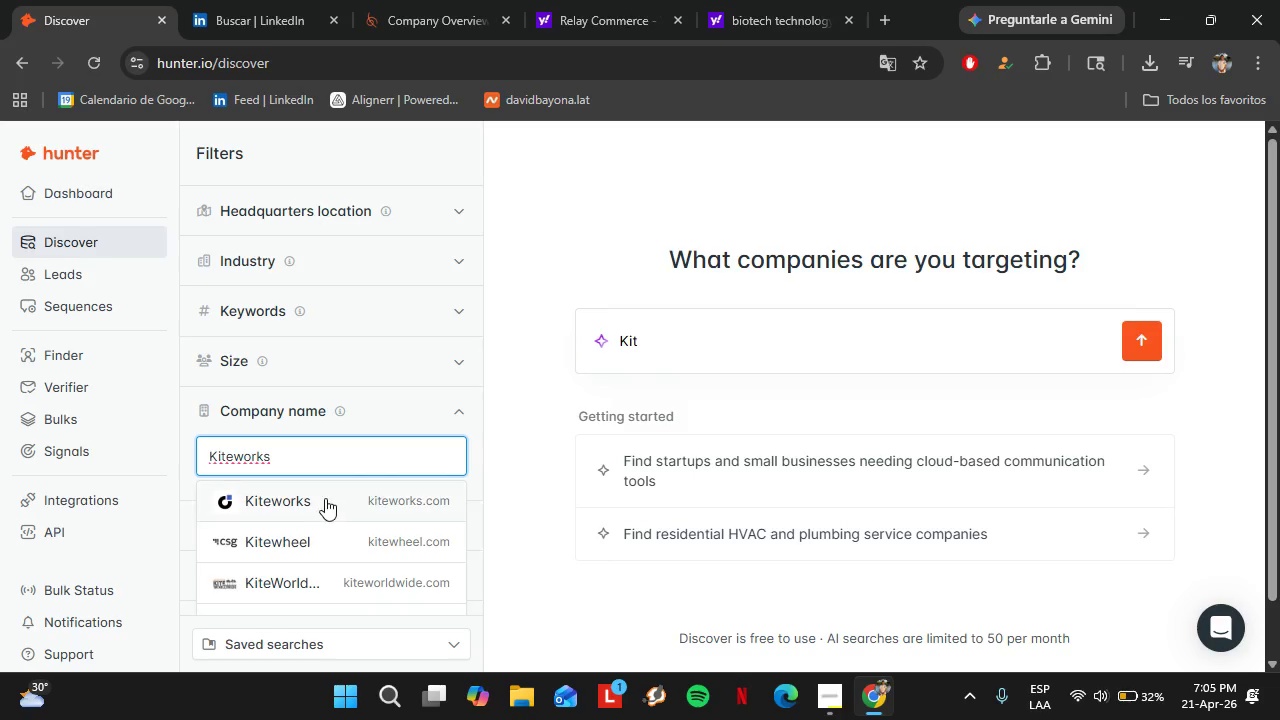 
left_click([323, 498])
 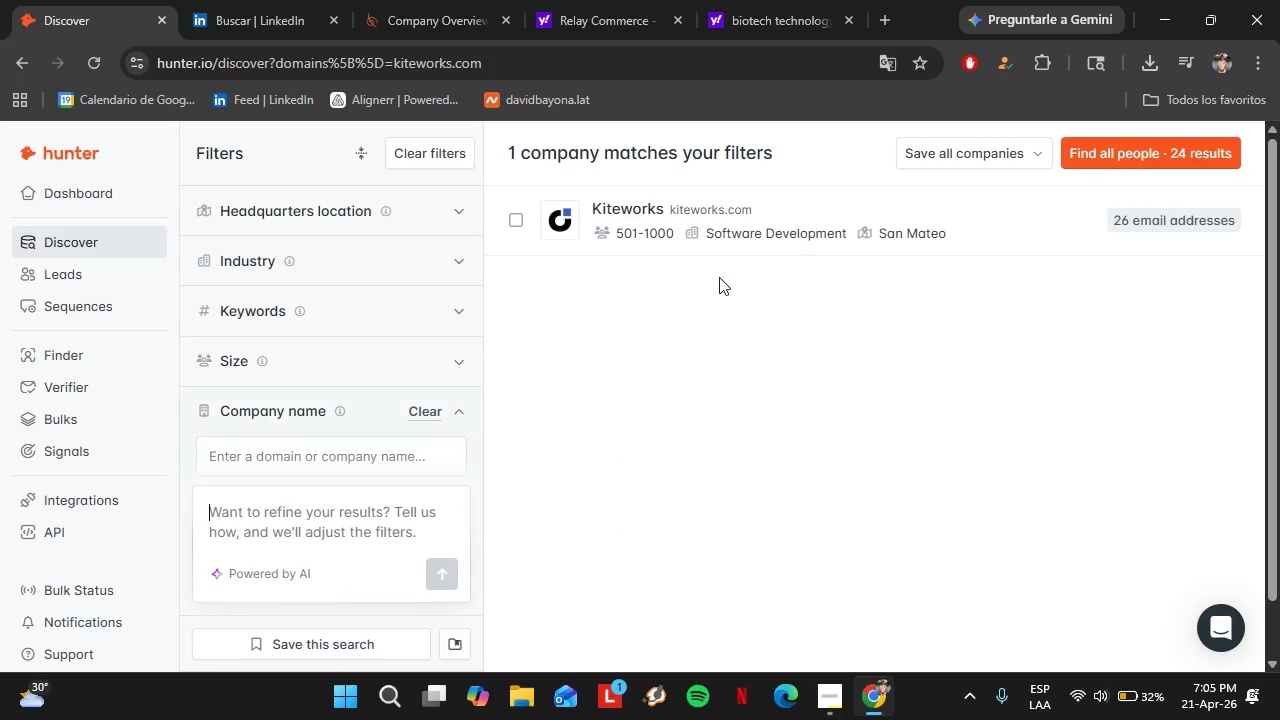 
left_click([834, 208])
 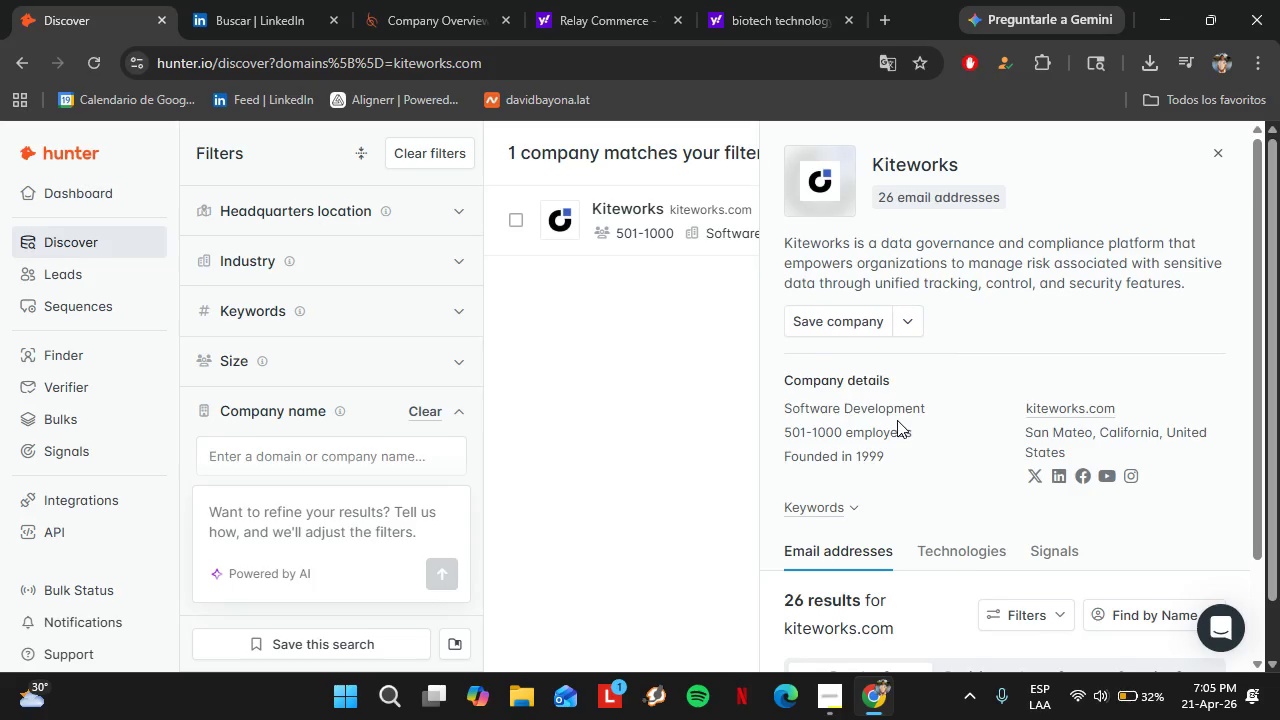 
scroll: coordinate [897, 420], scroll_direction: down, amount: 5.0
 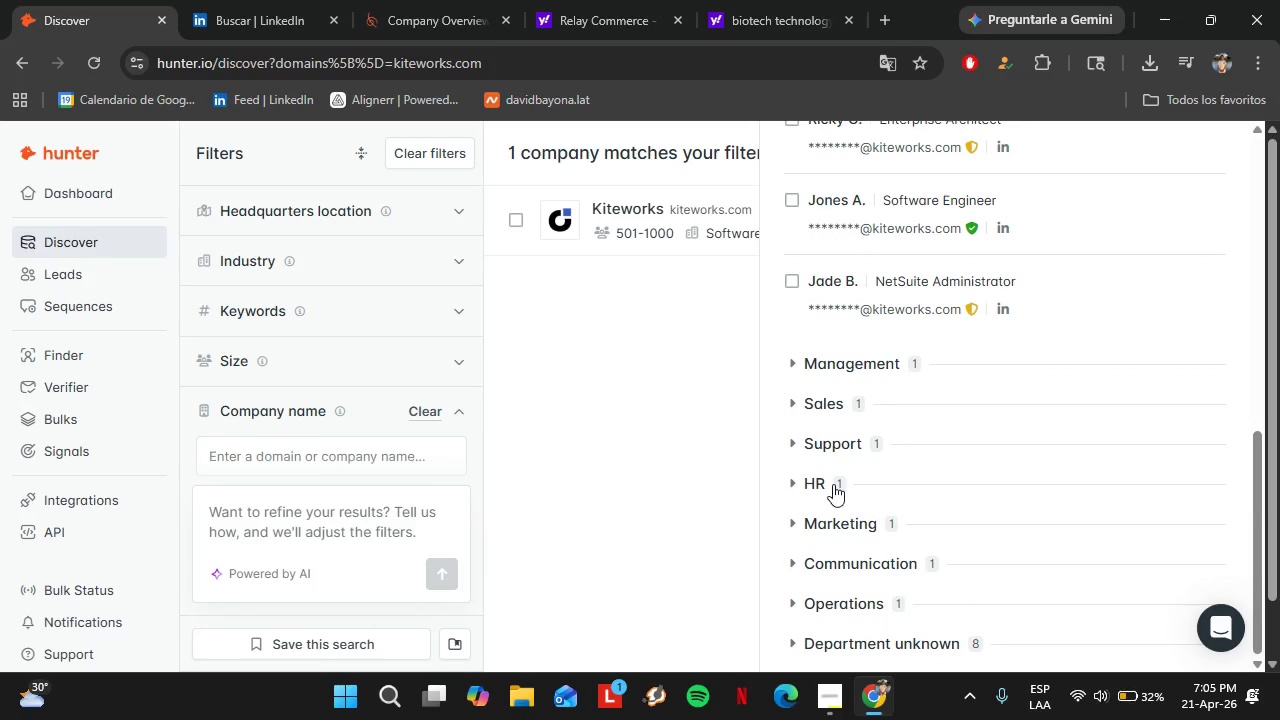 
left_click([823, 487])
 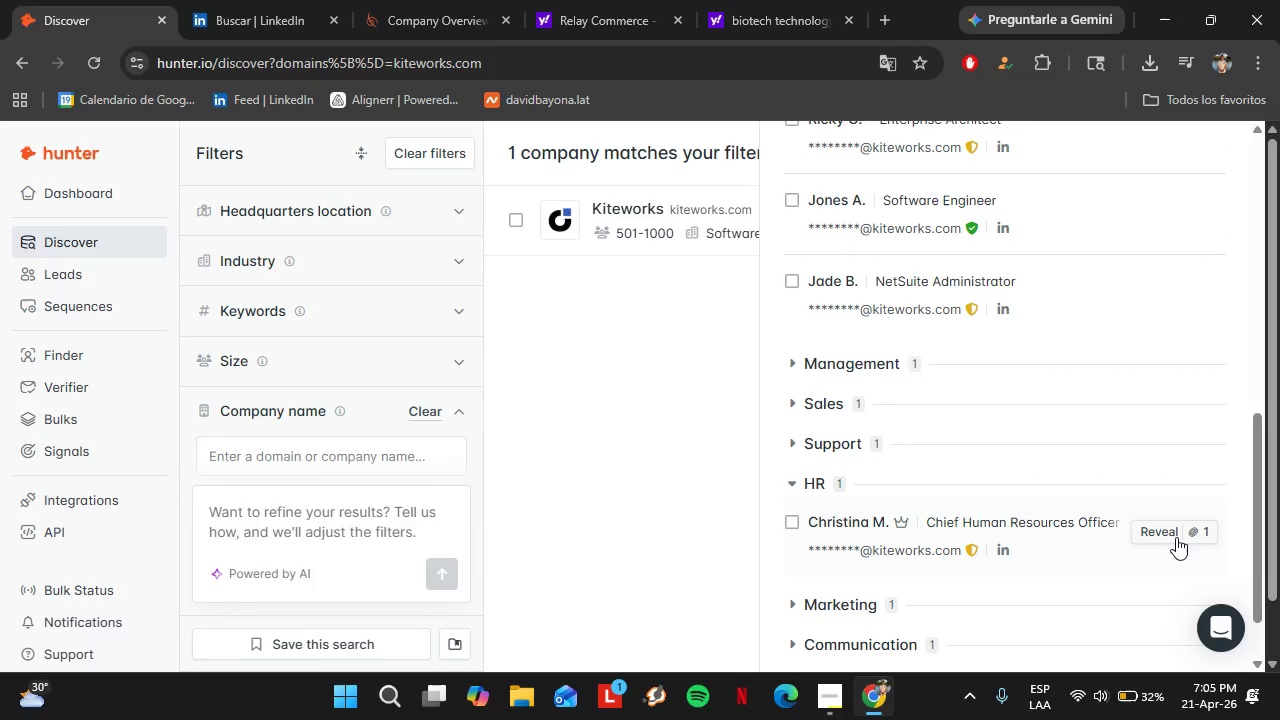 
left_click([1176, 536])
 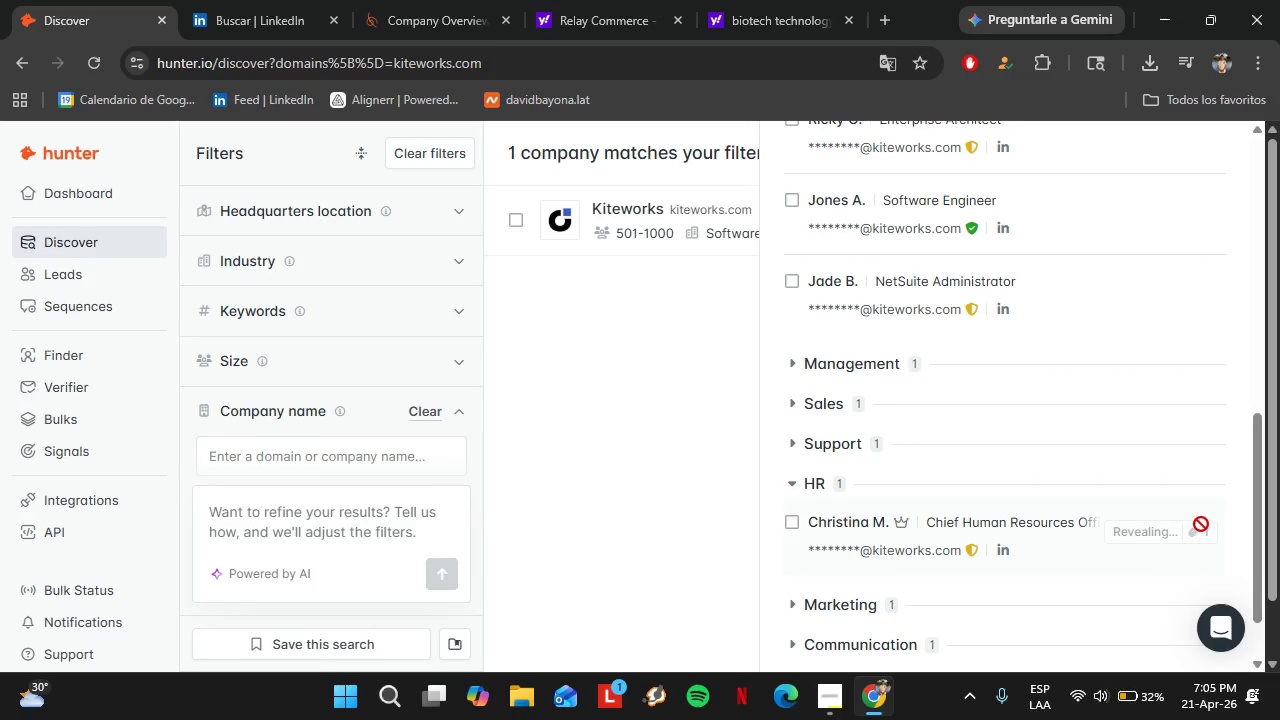 
mouse_move([1195, 525])
 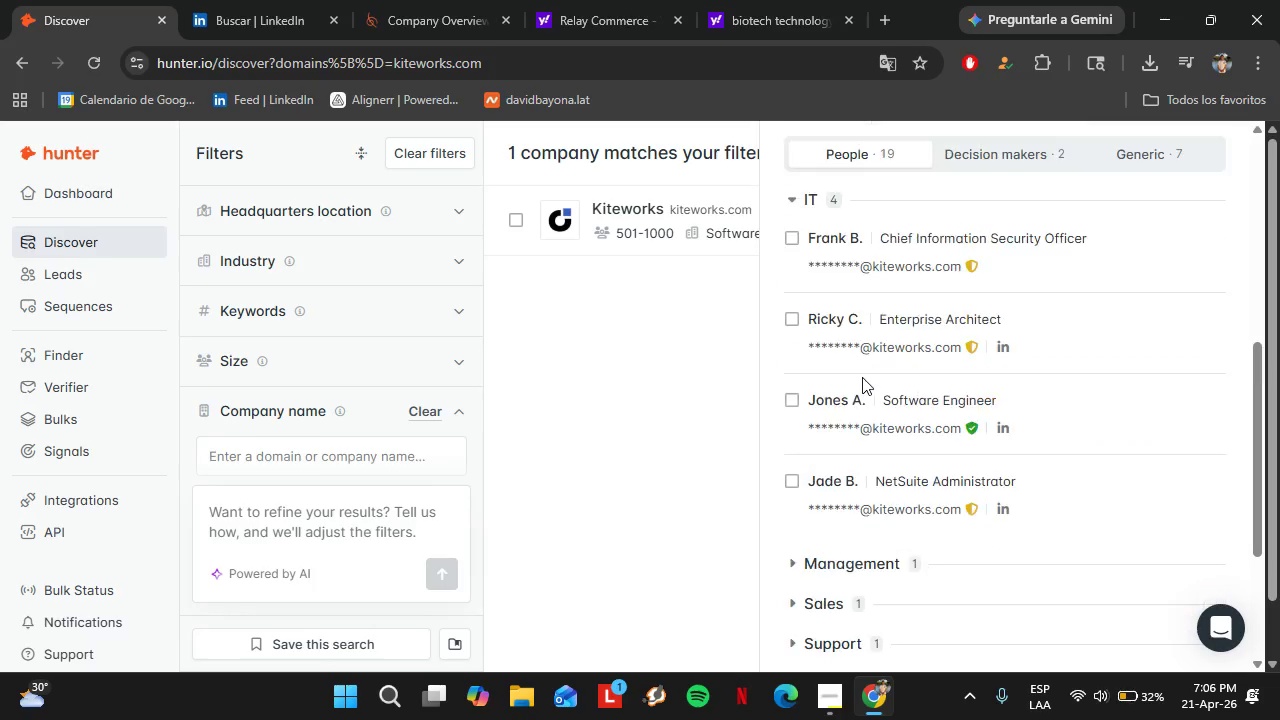 
scroll: coordinate [1014, 426], scroll_direction: up, amount: 10.0
 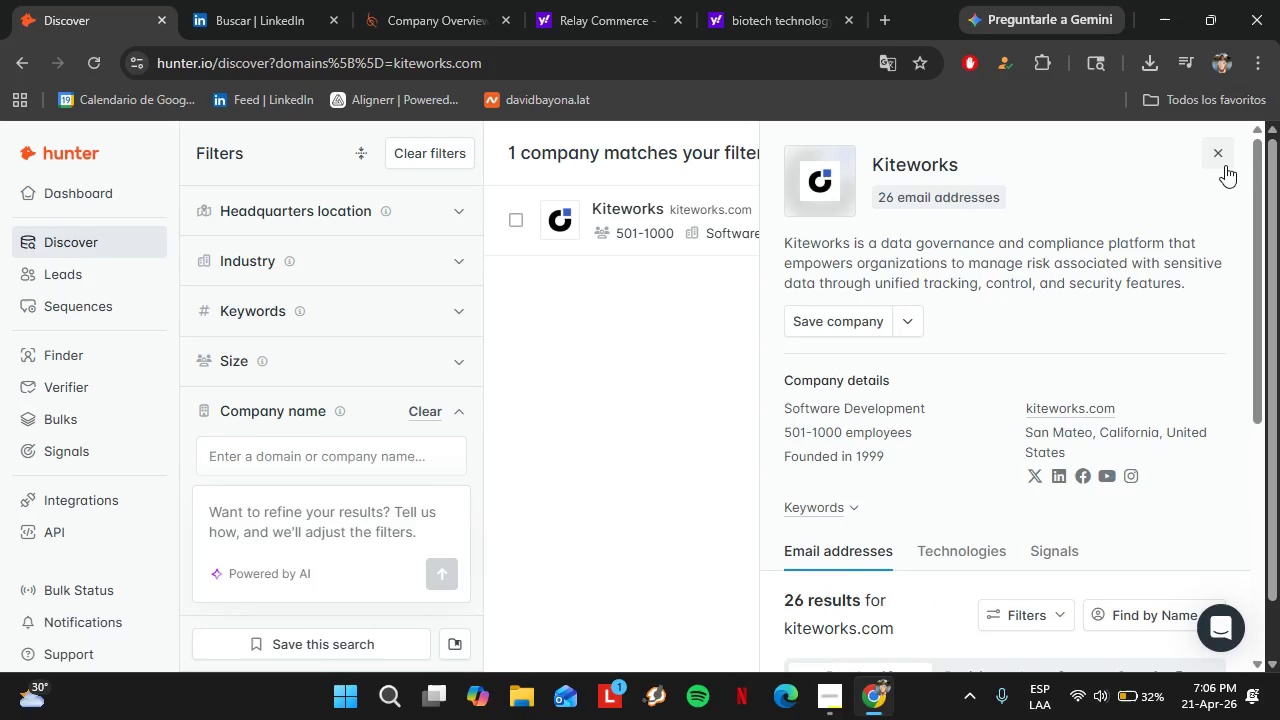 
left_click([1225, 165])
 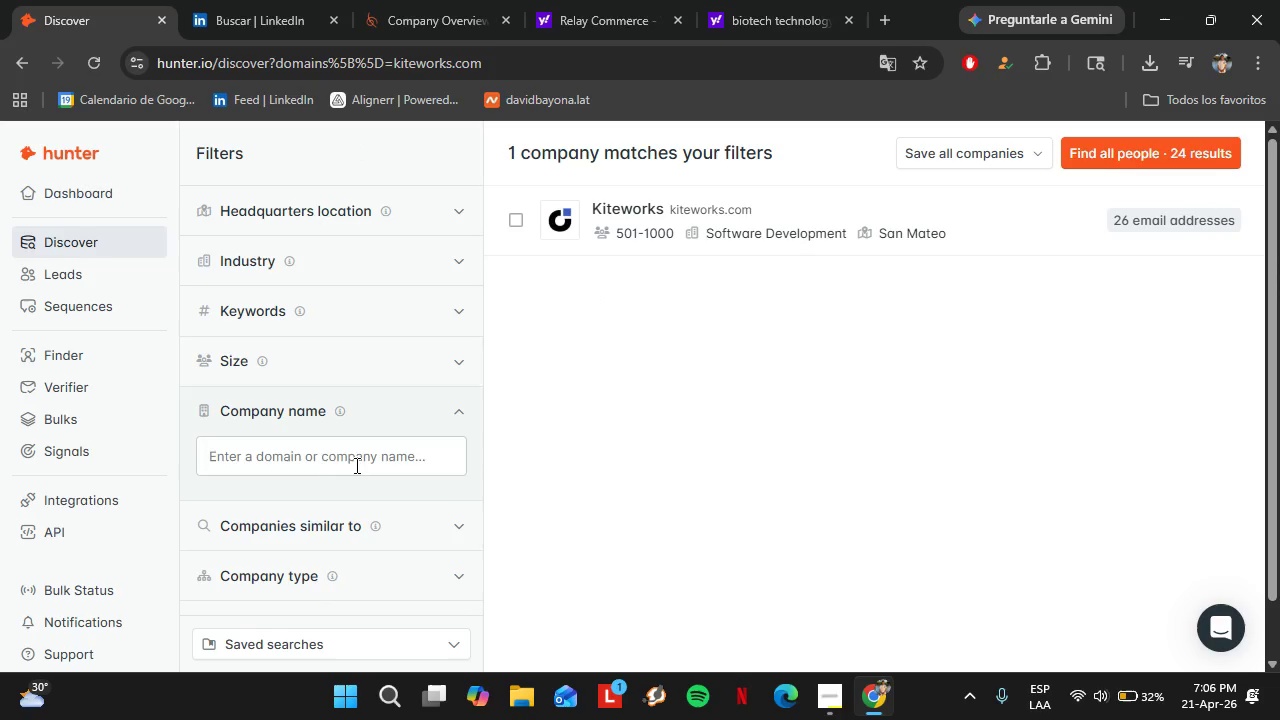 
double_click([350, 468])
 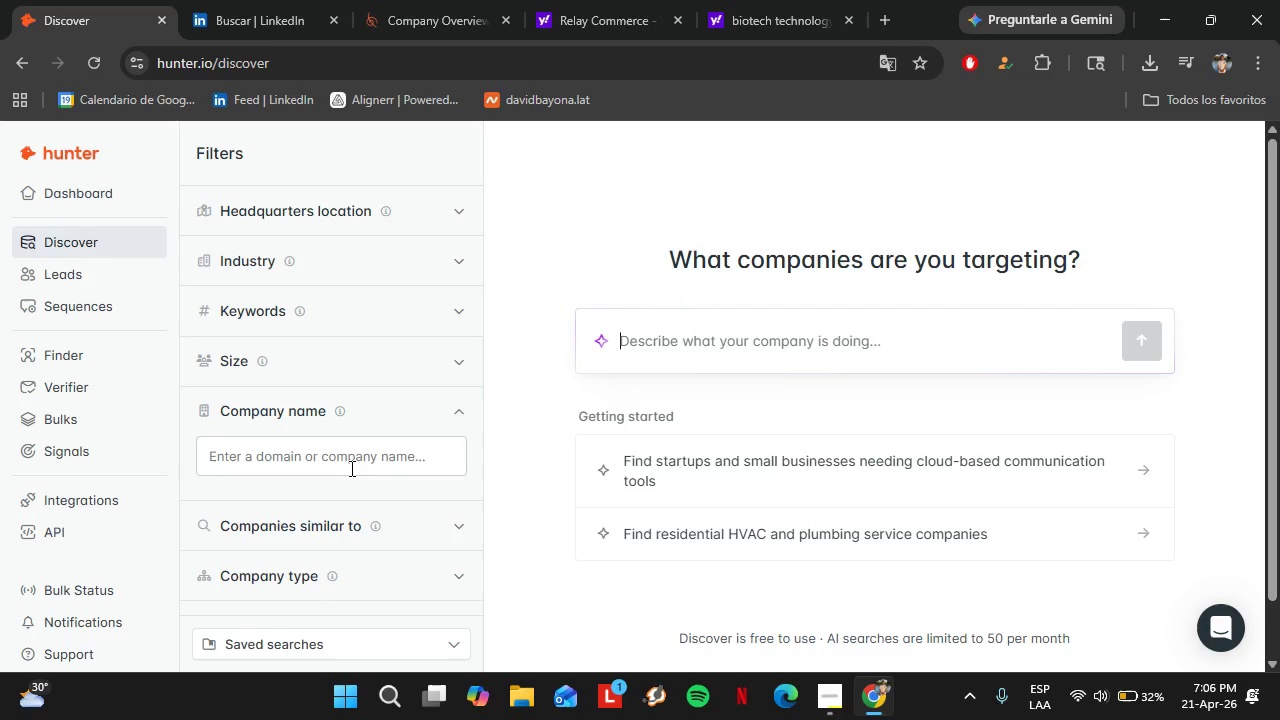 
wait(12.99)
 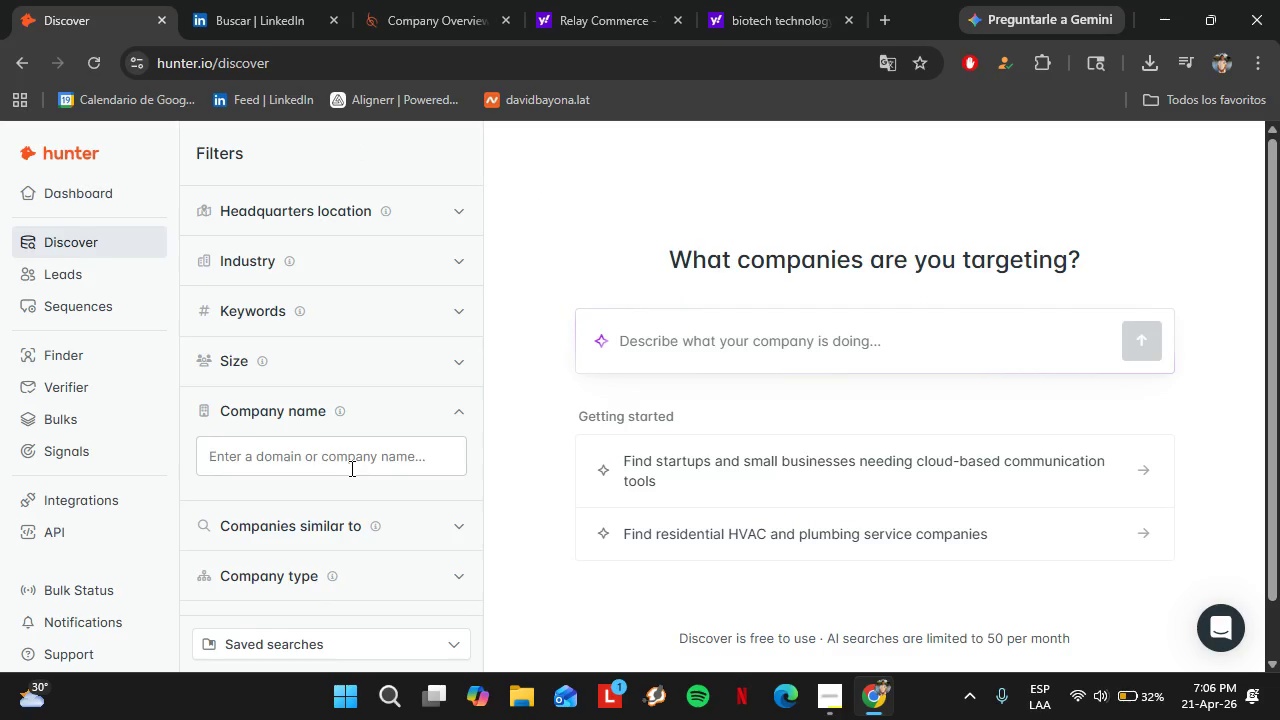 
type(Anw)
key(Backspace)
type(swerRocket)
 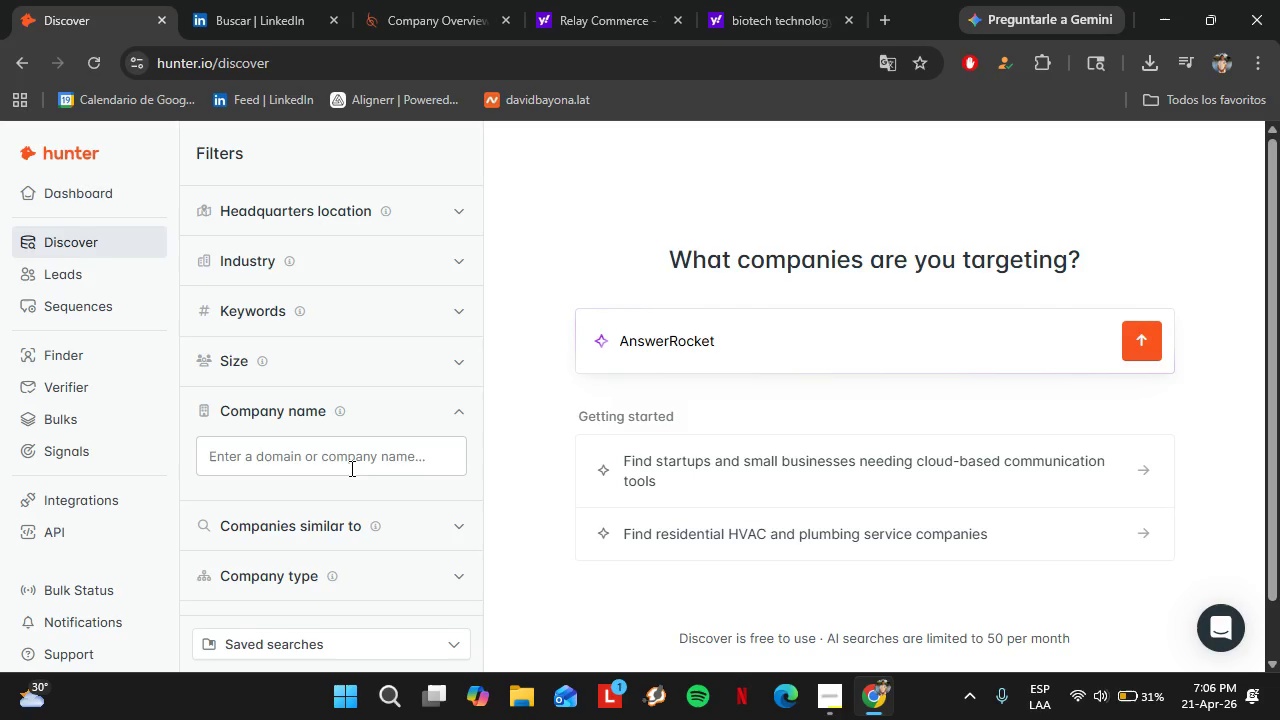 
double_click([709, 360])
 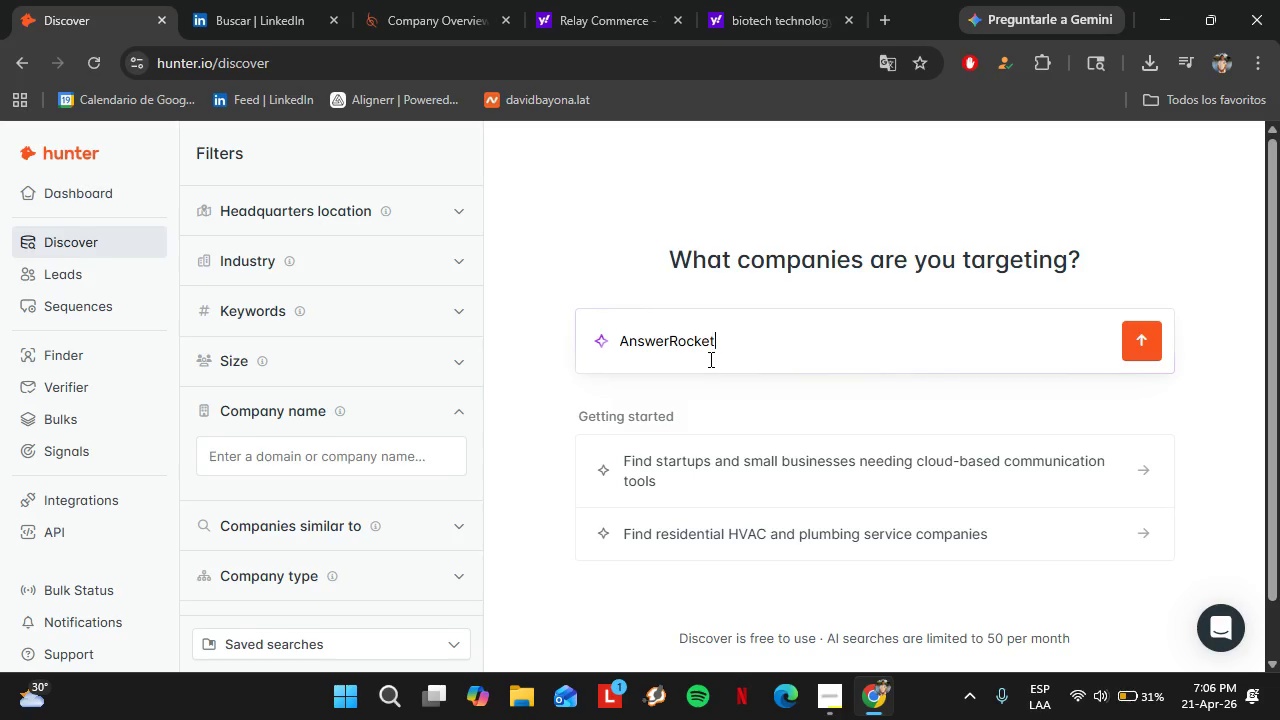 
triple_click([709, 360])
 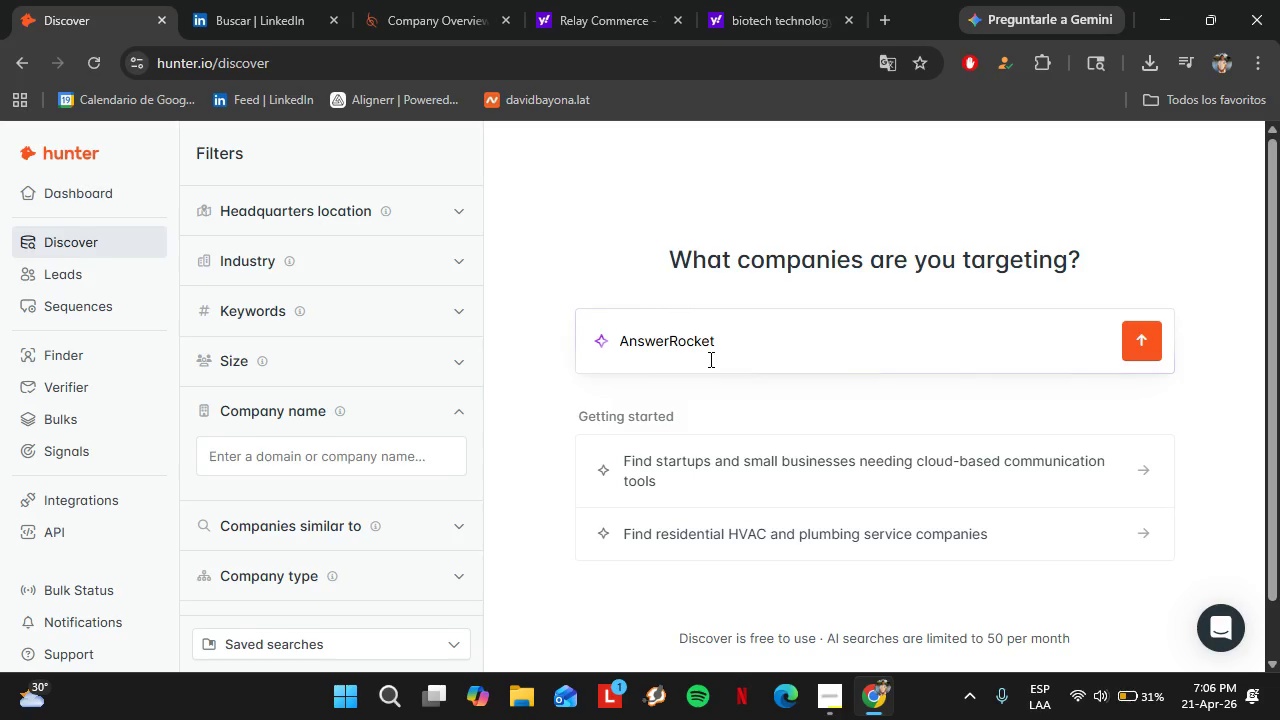 
triple_click([709, 359])
 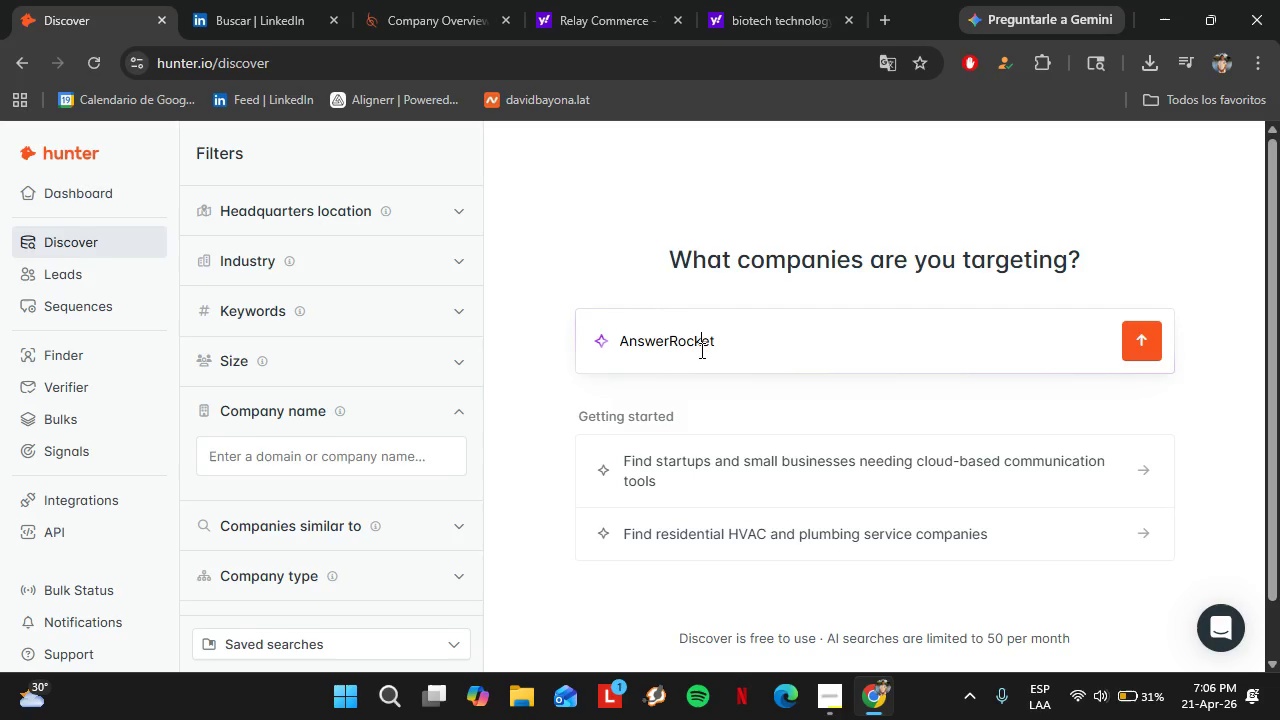 
triple_click([700, 350])
 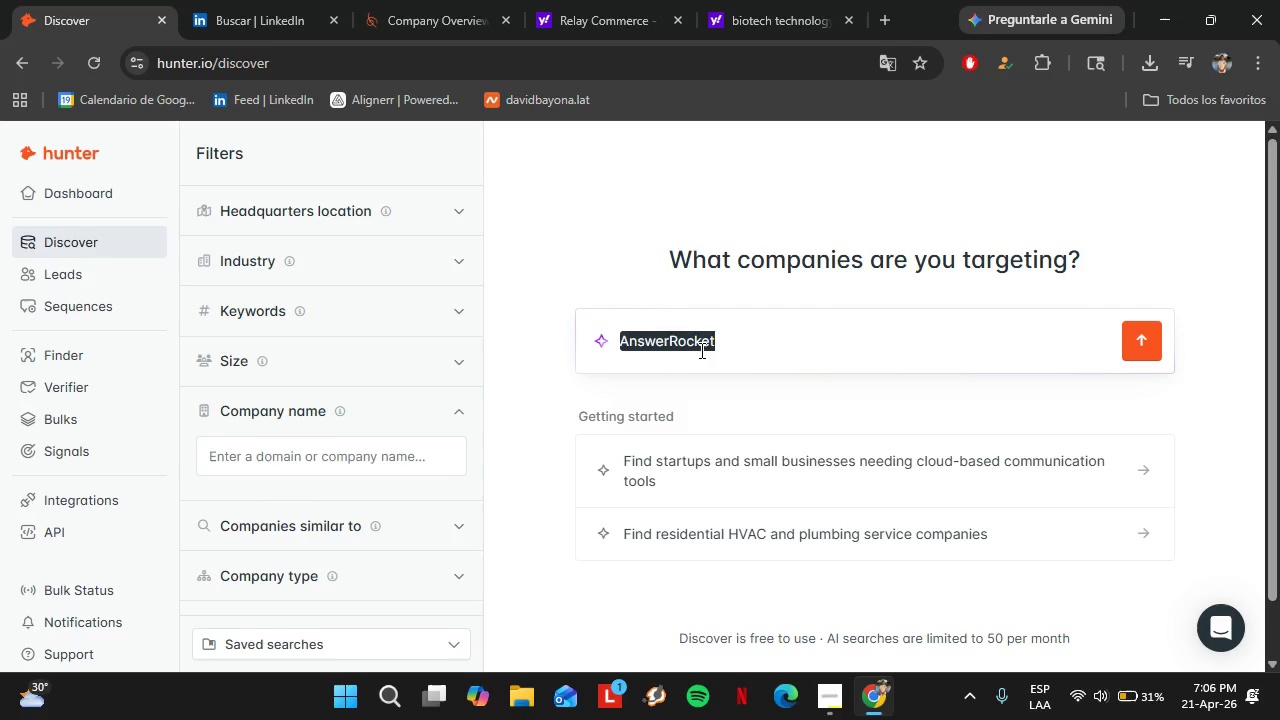 
triple_click([700, 350])
 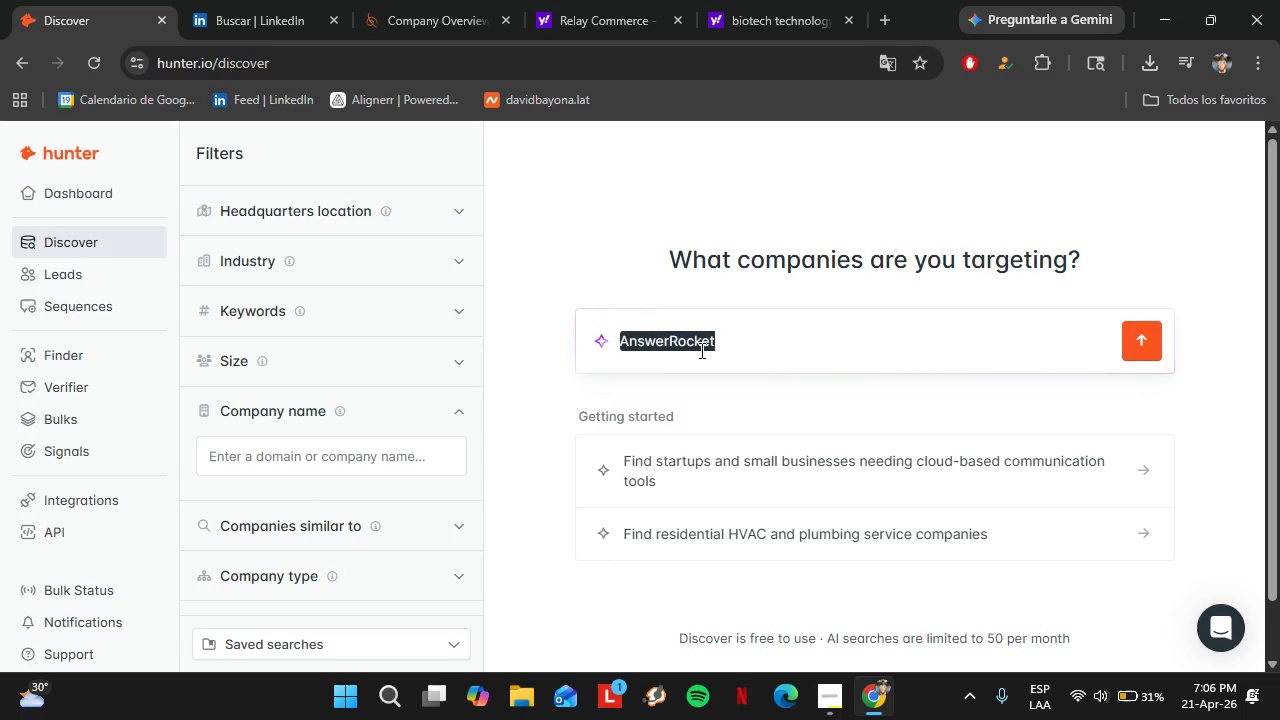 
triple_click([700, 350])
 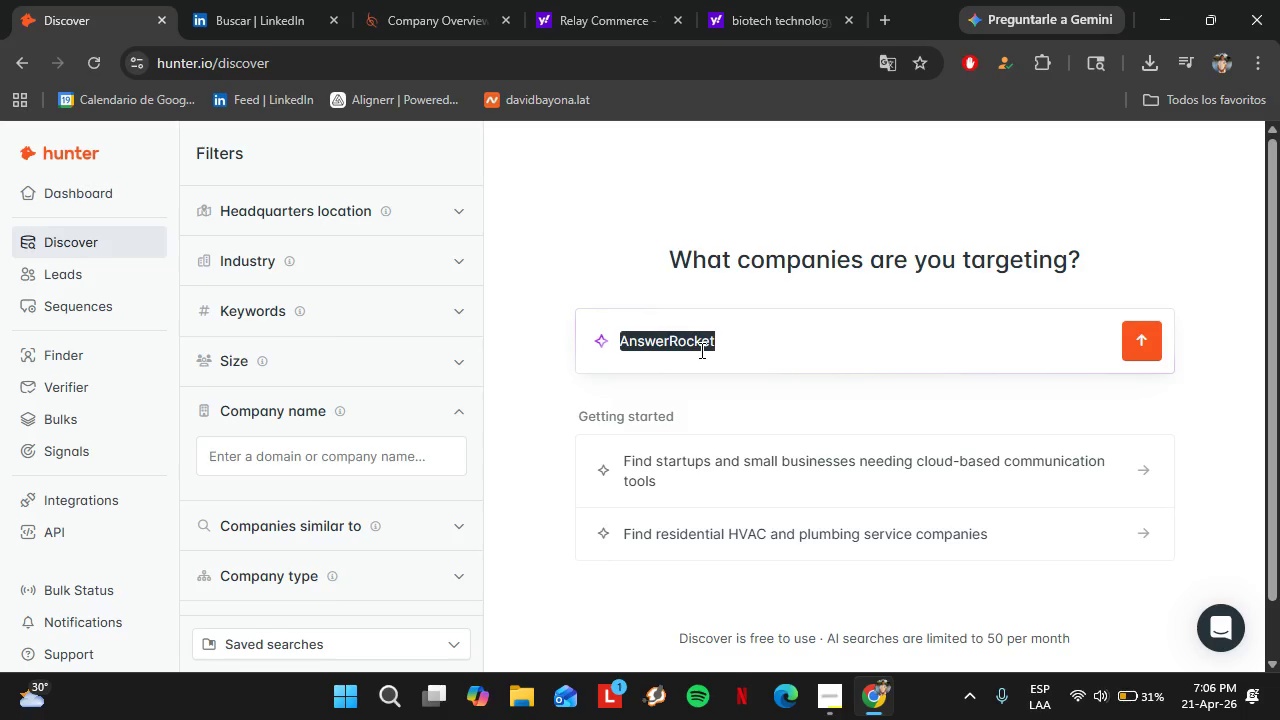 
key(Control+X)
 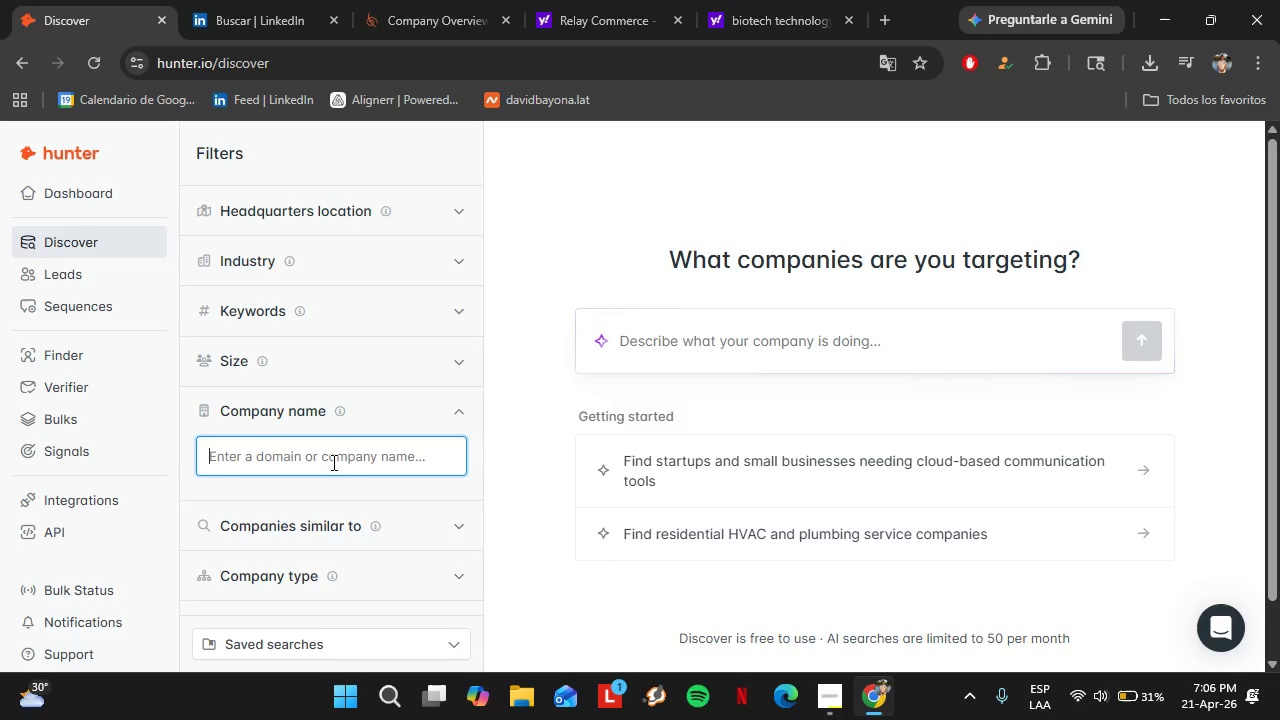 
left_click([332, 462])
 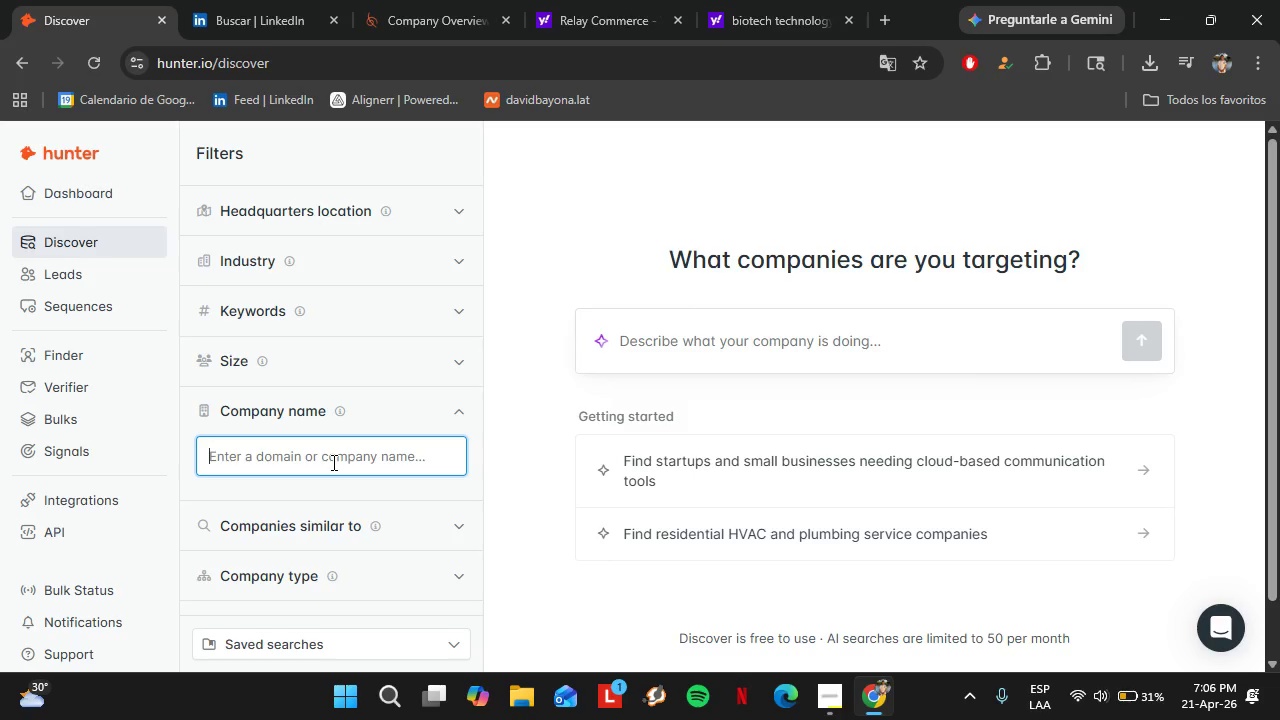 
key(Control+V)
 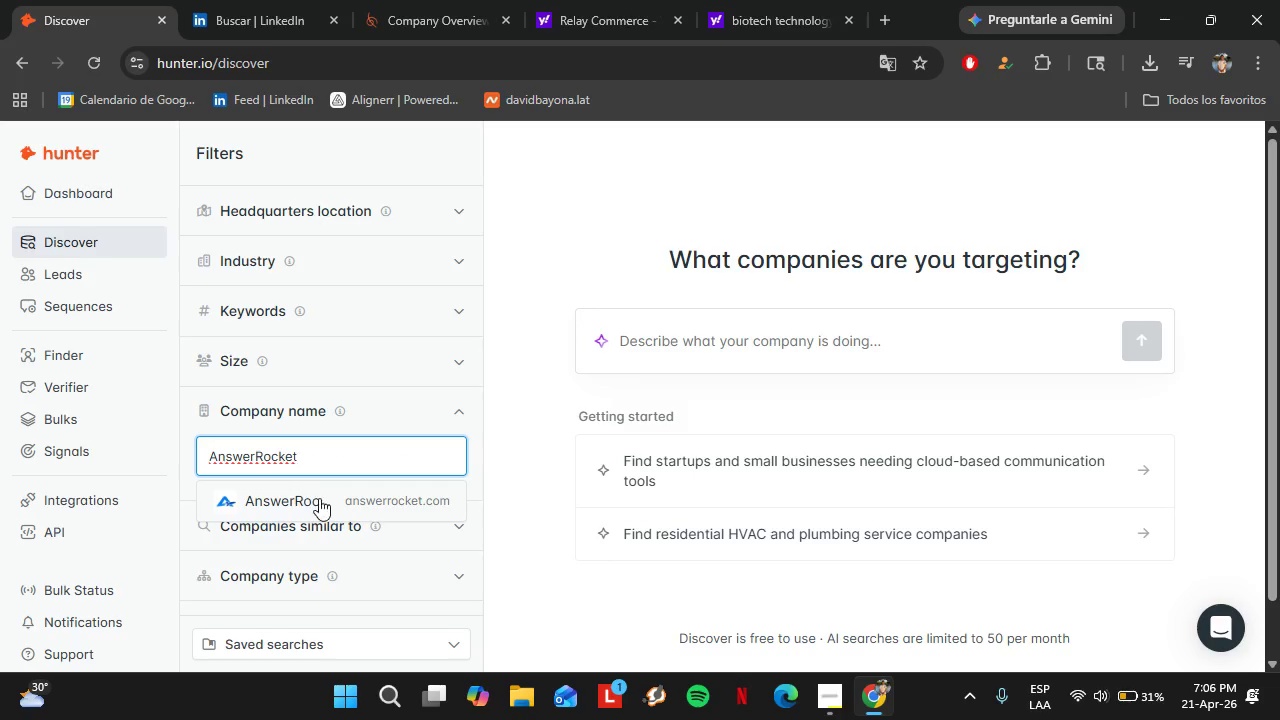 
left_click([320, 498])
 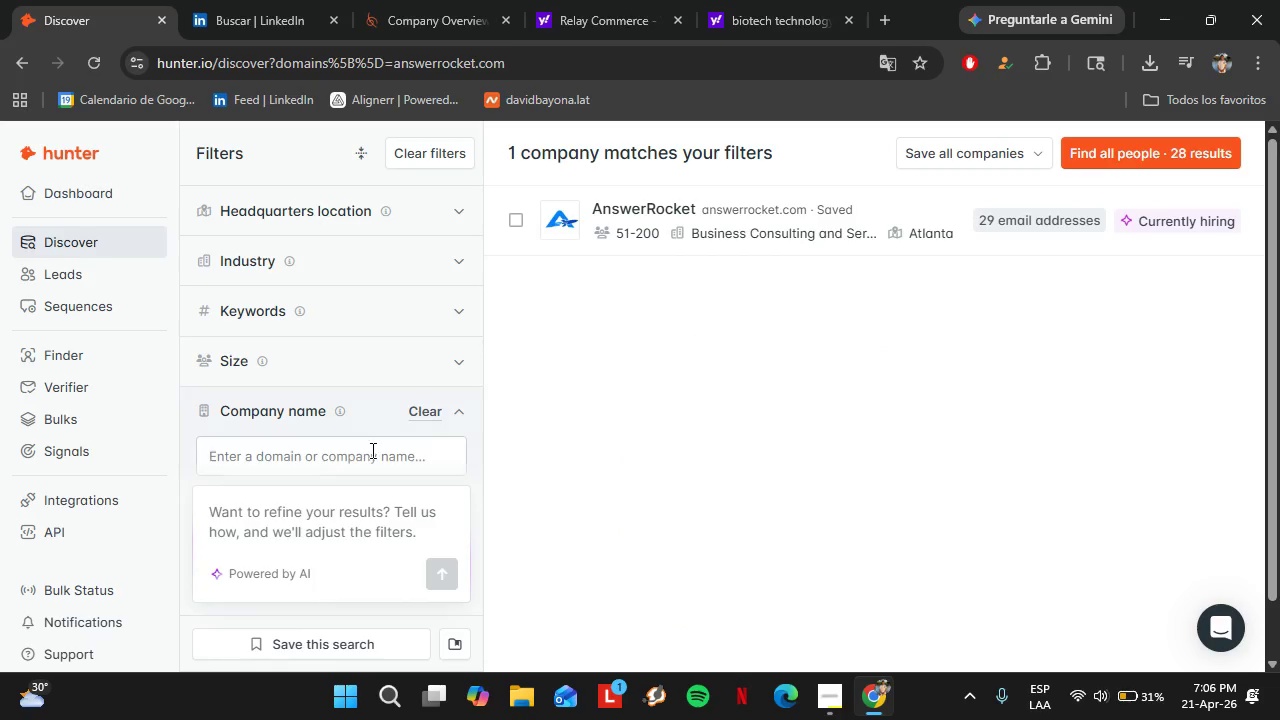 
double_click([392, 450])
 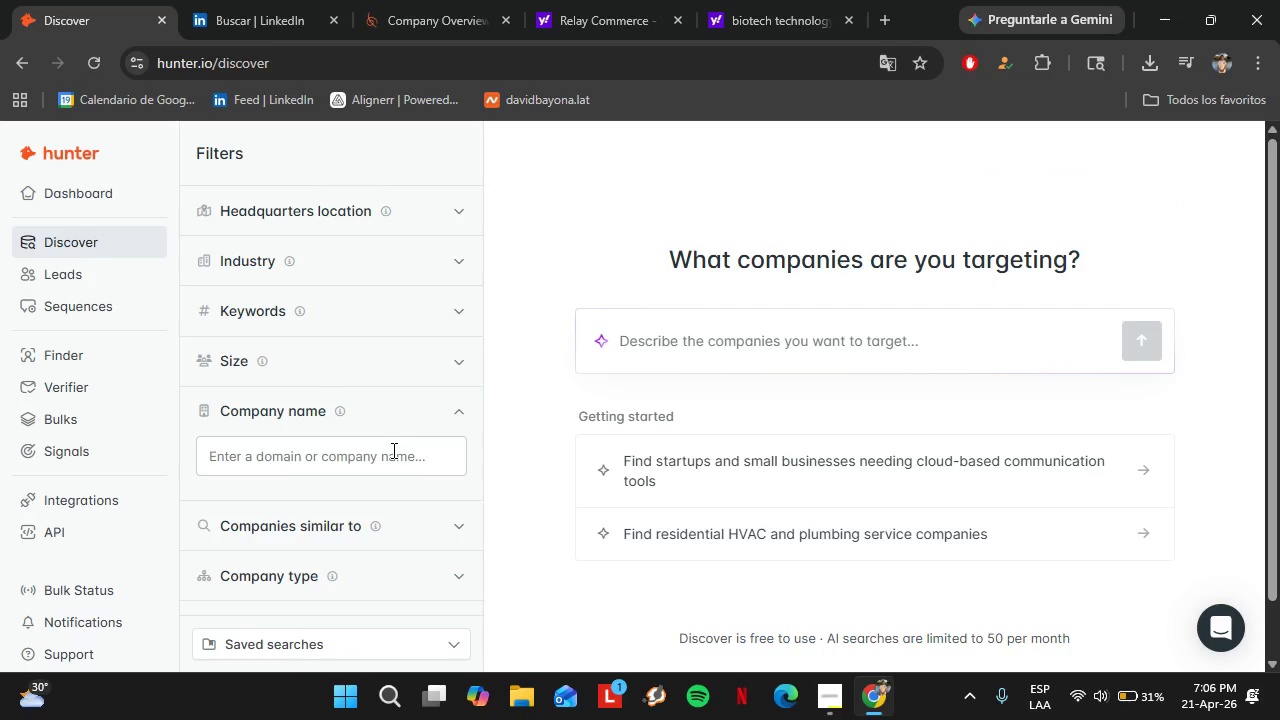 
type(Secu)
 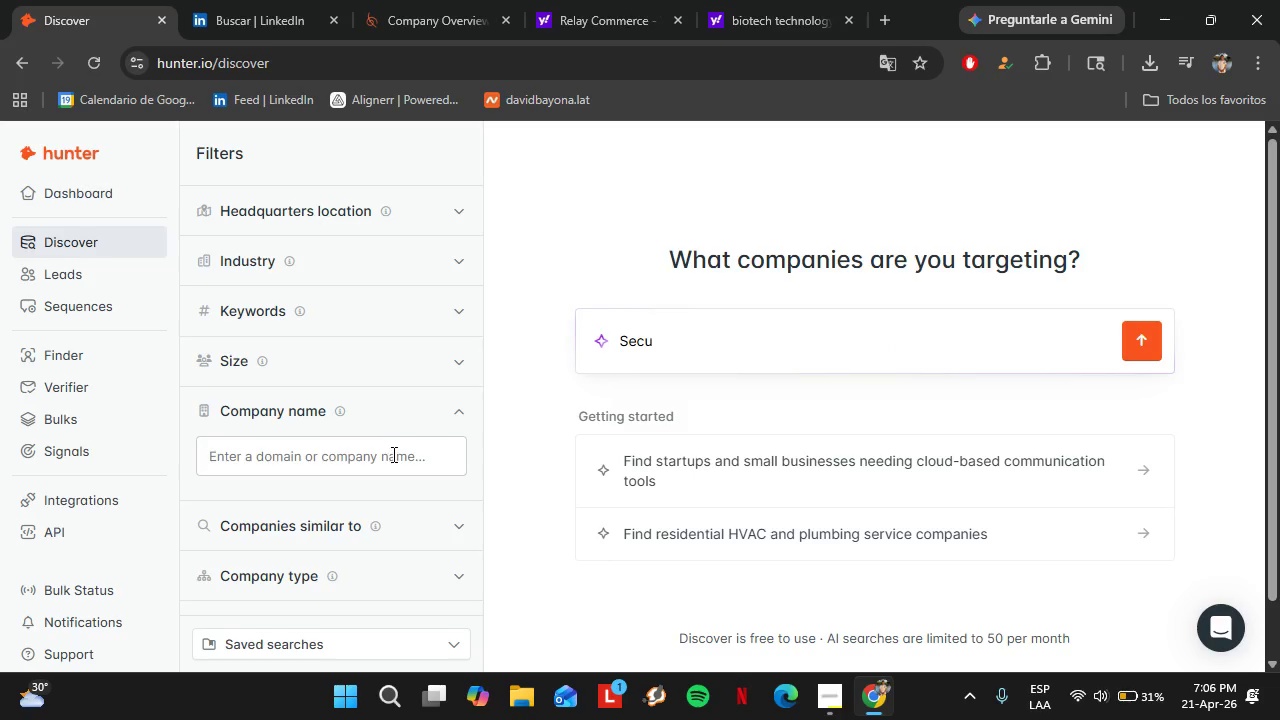 
left_click([392, 454])
 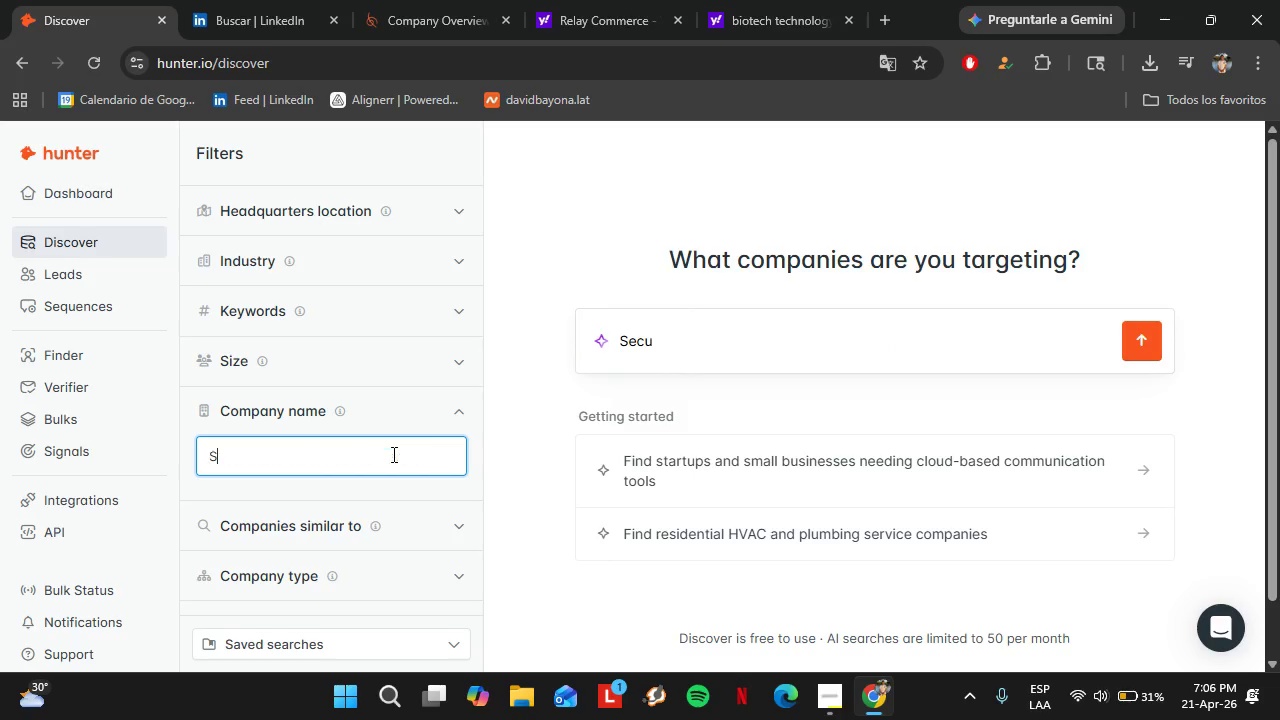 
type(Securonix)
 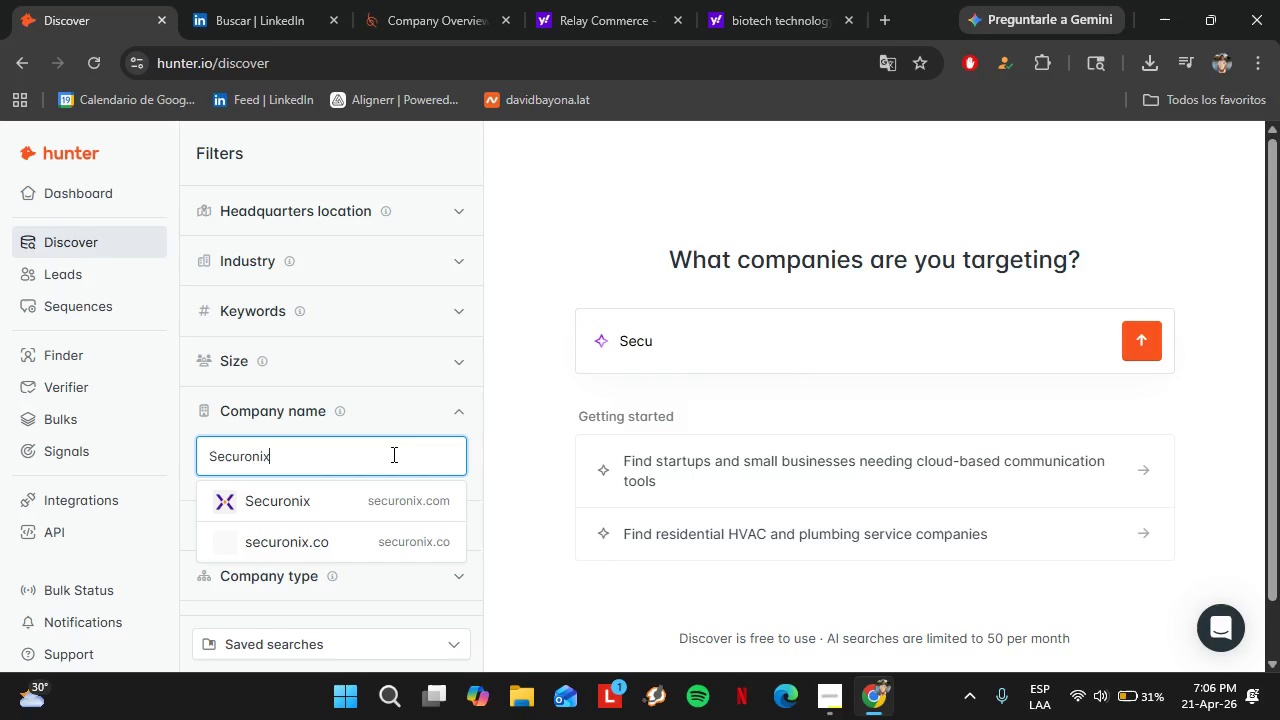 
left_click([371, 493])
 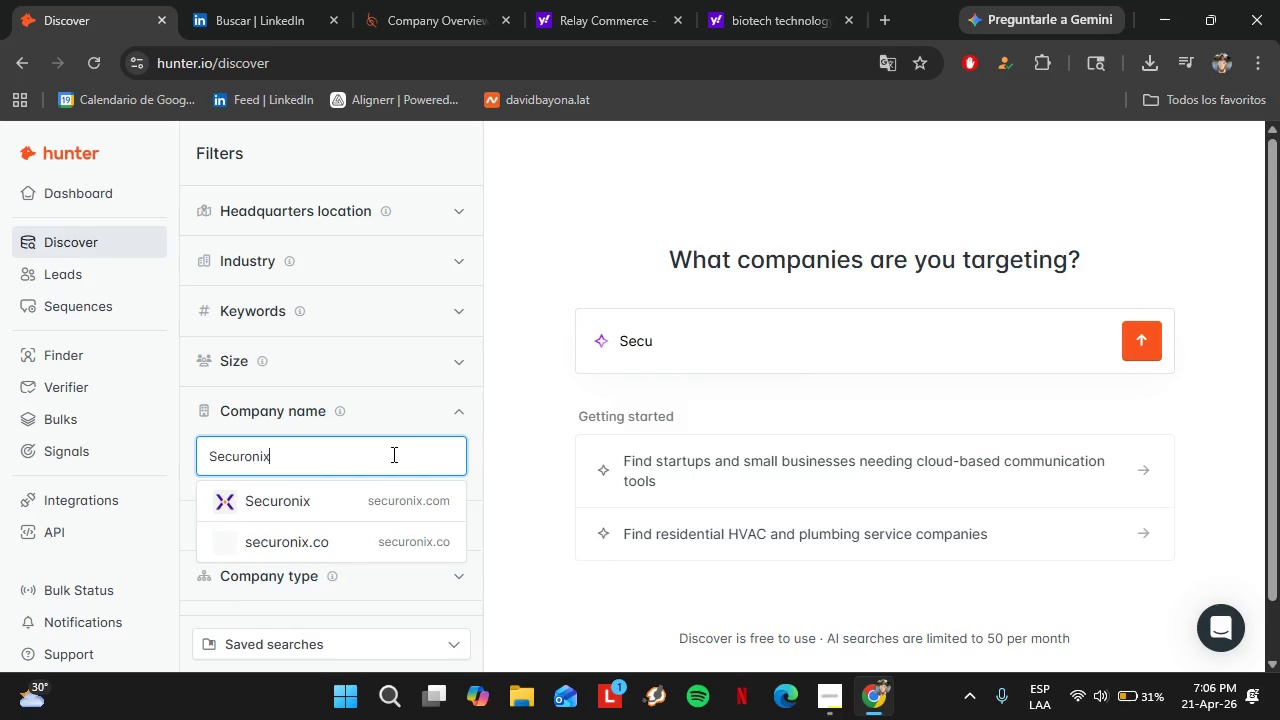 
mouse_move([409, 444])
 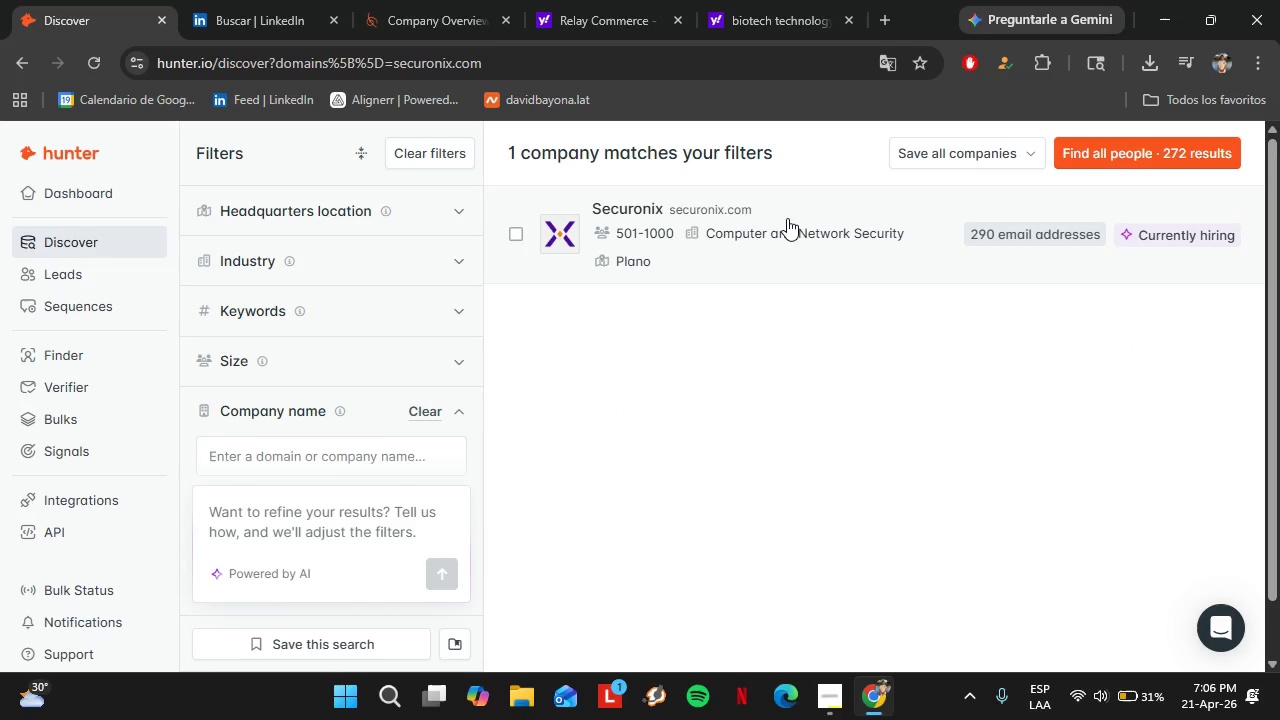 
left_click([788, 218])
 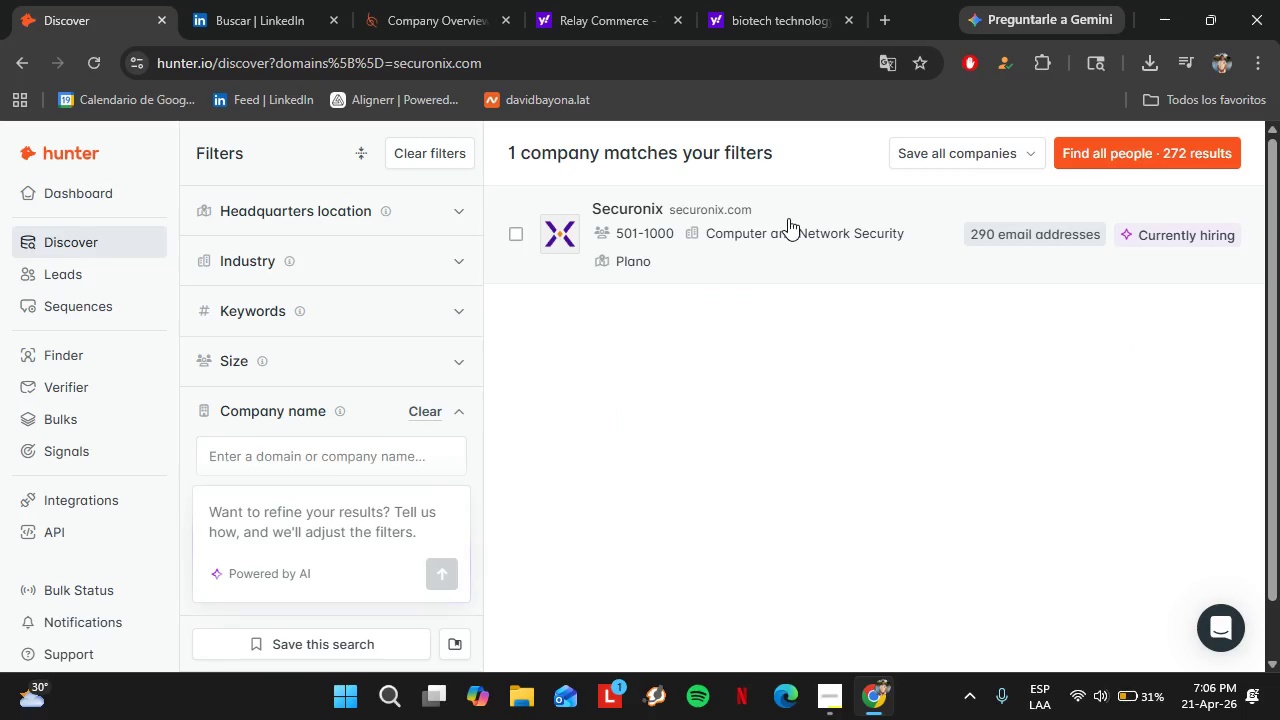 
mouse_move([792, 222])
 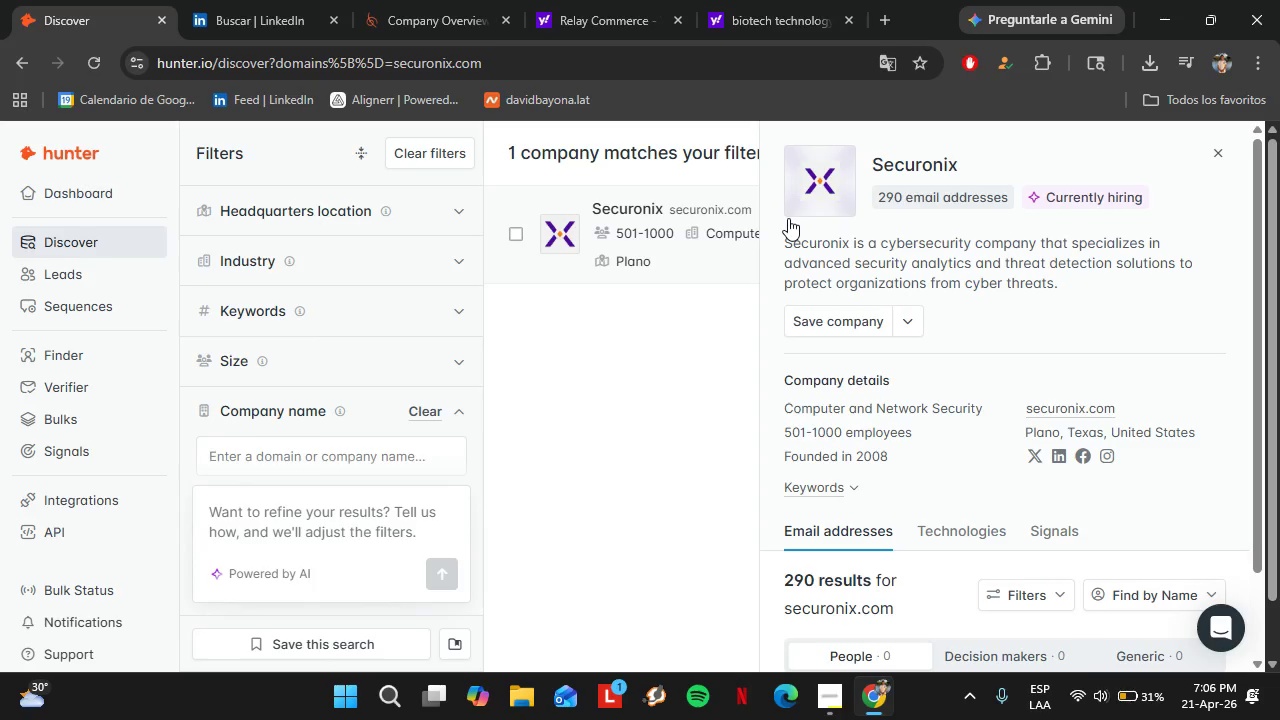 
scroll: coordinate [940, 432], scroll_direction: down, amount: 13.0
 